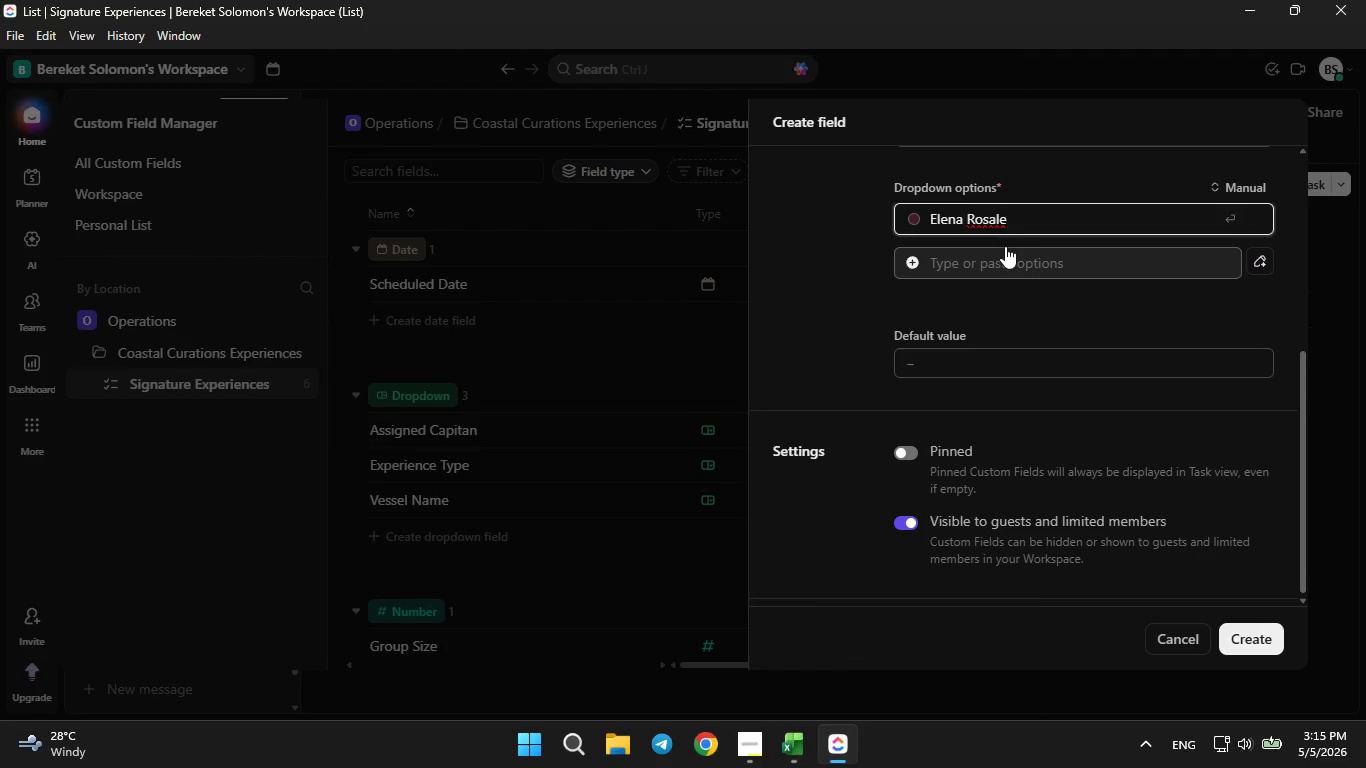 
key(S)
 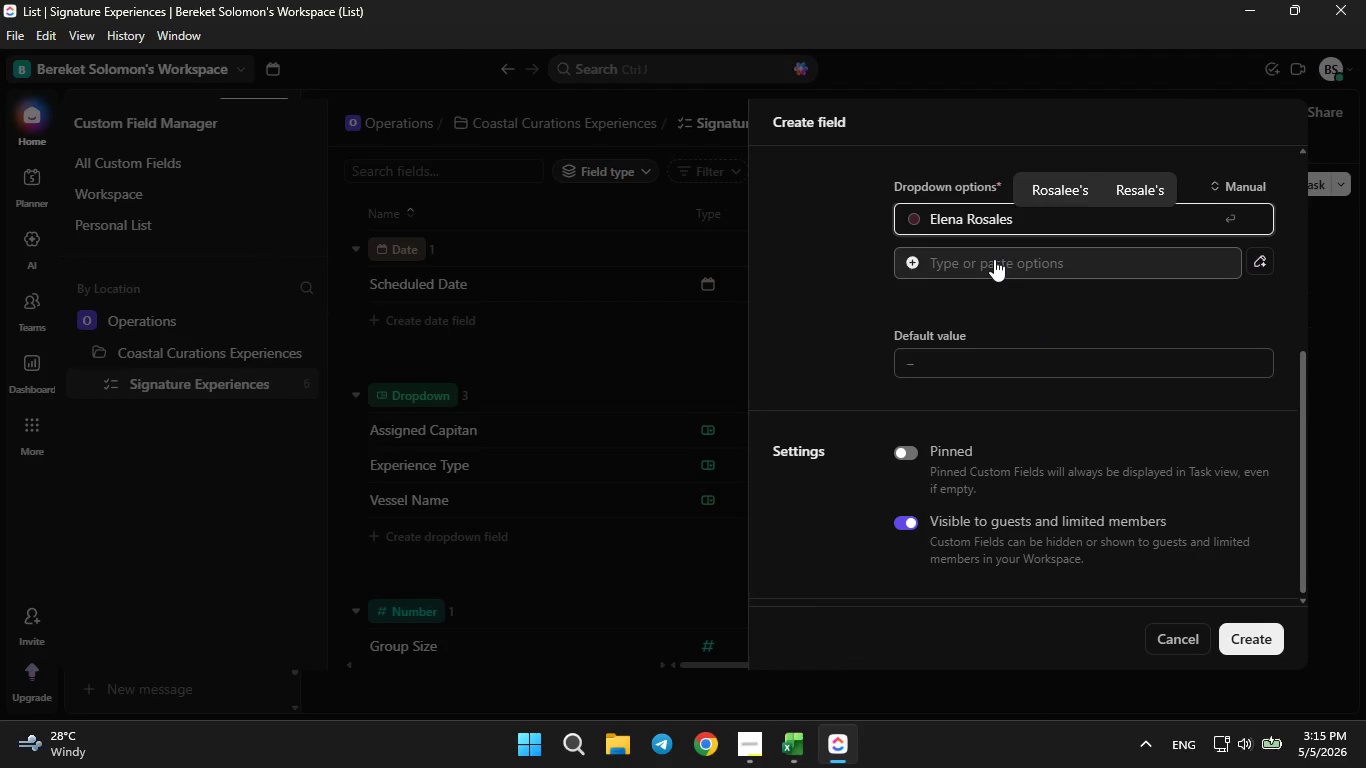 
left_click([994, 259])
 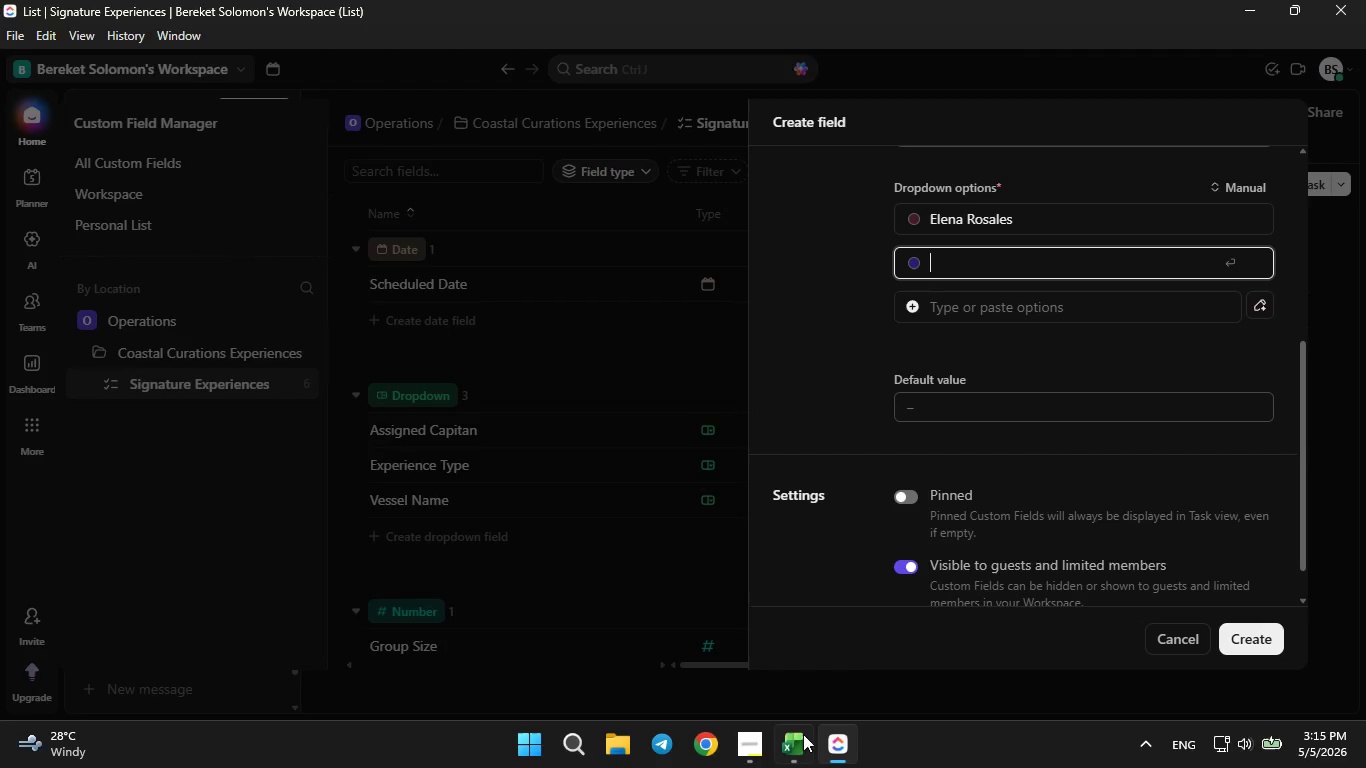 
left_click([795, 745])
 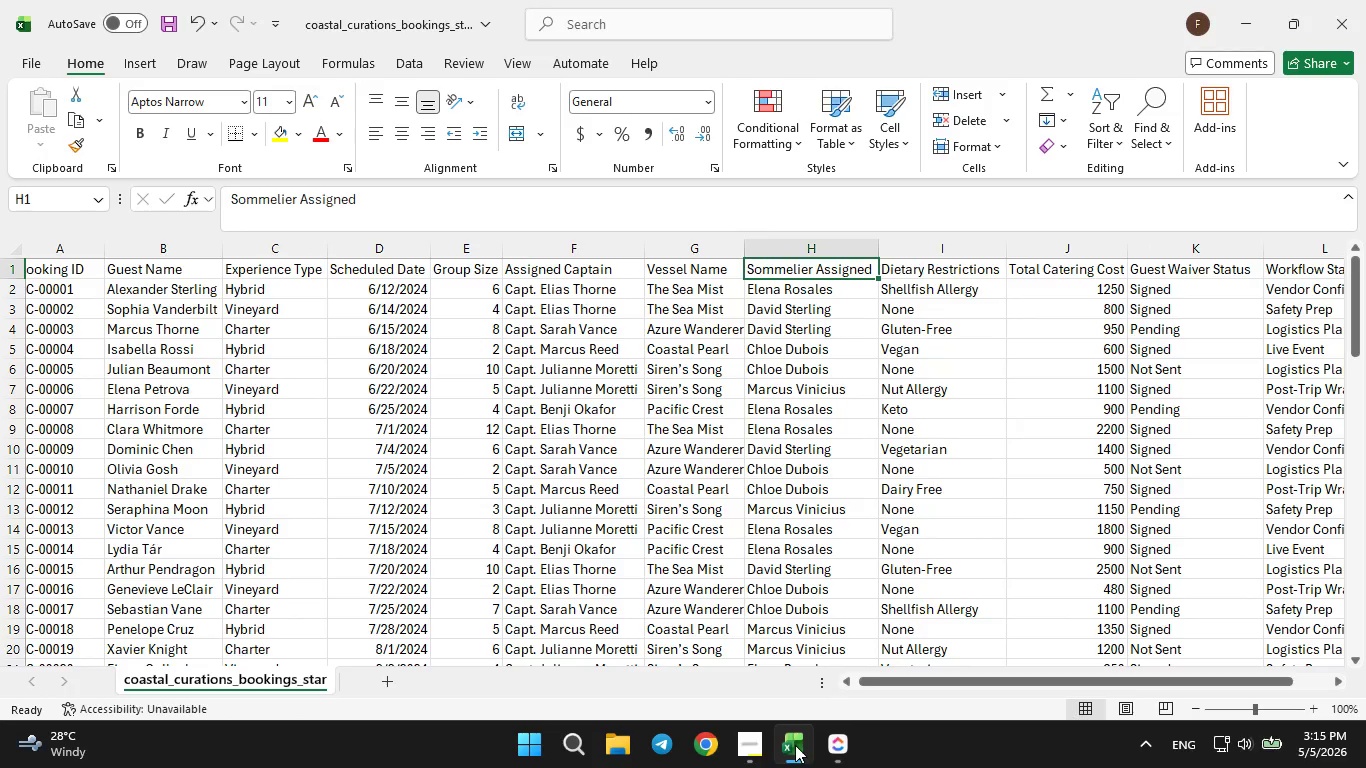 
left_click([795, 745])
 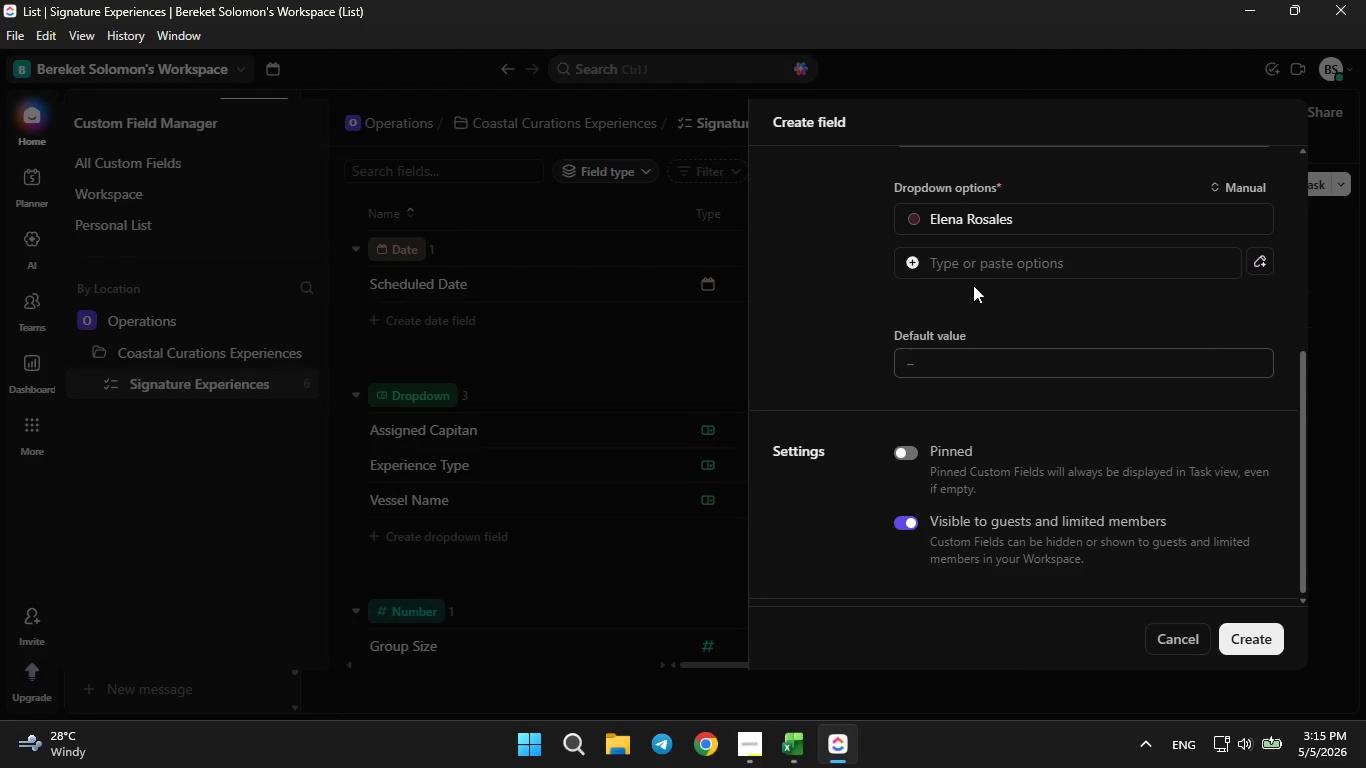 
left_click([971, 277])
 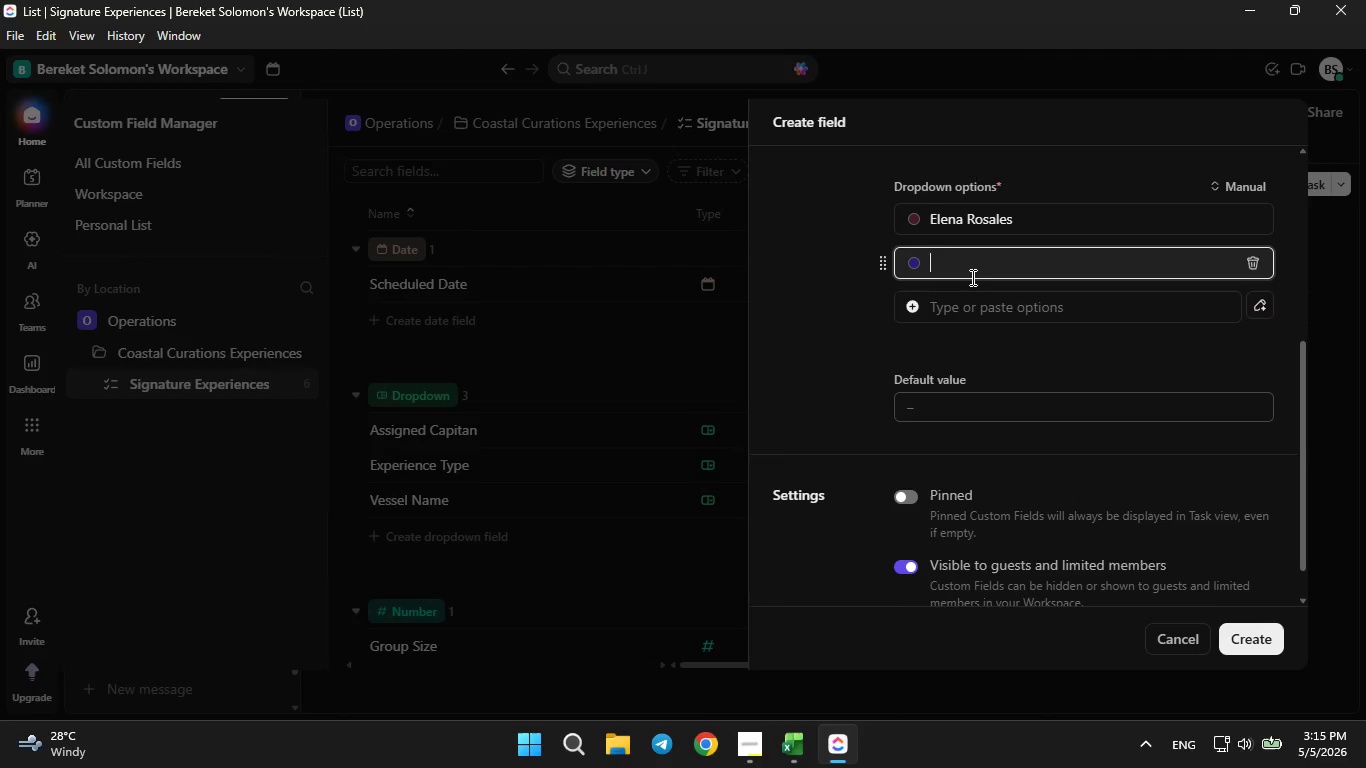 
type(David Sterl)
 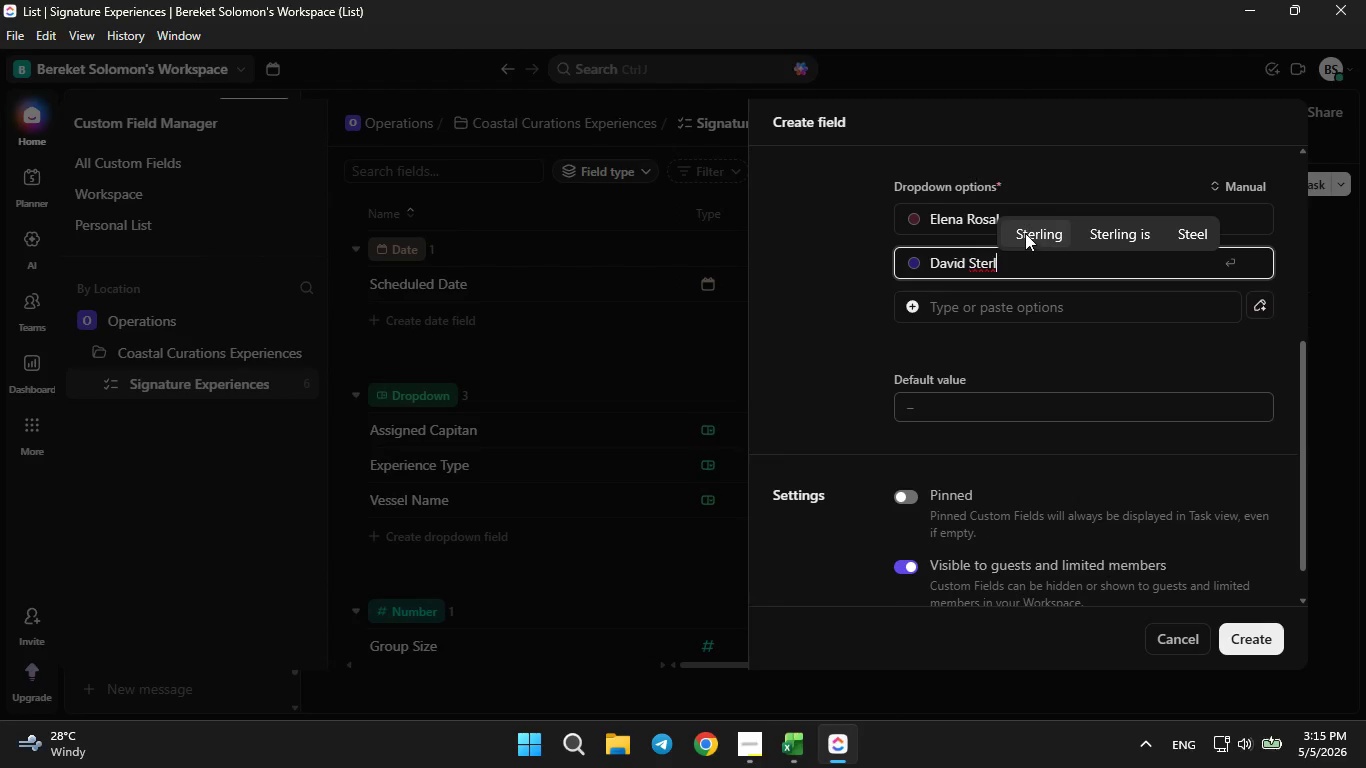 
left_click([1026, 233])
 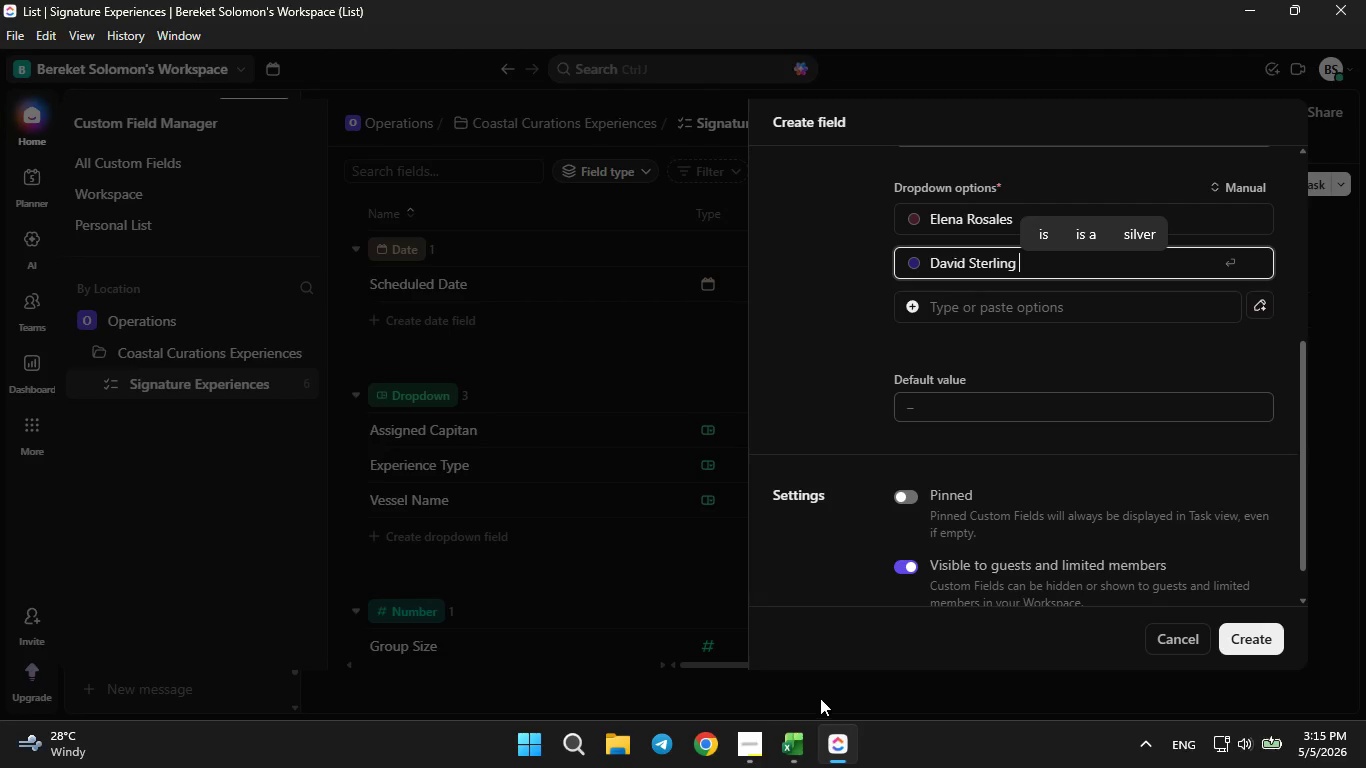 
left_click([795, 744])
 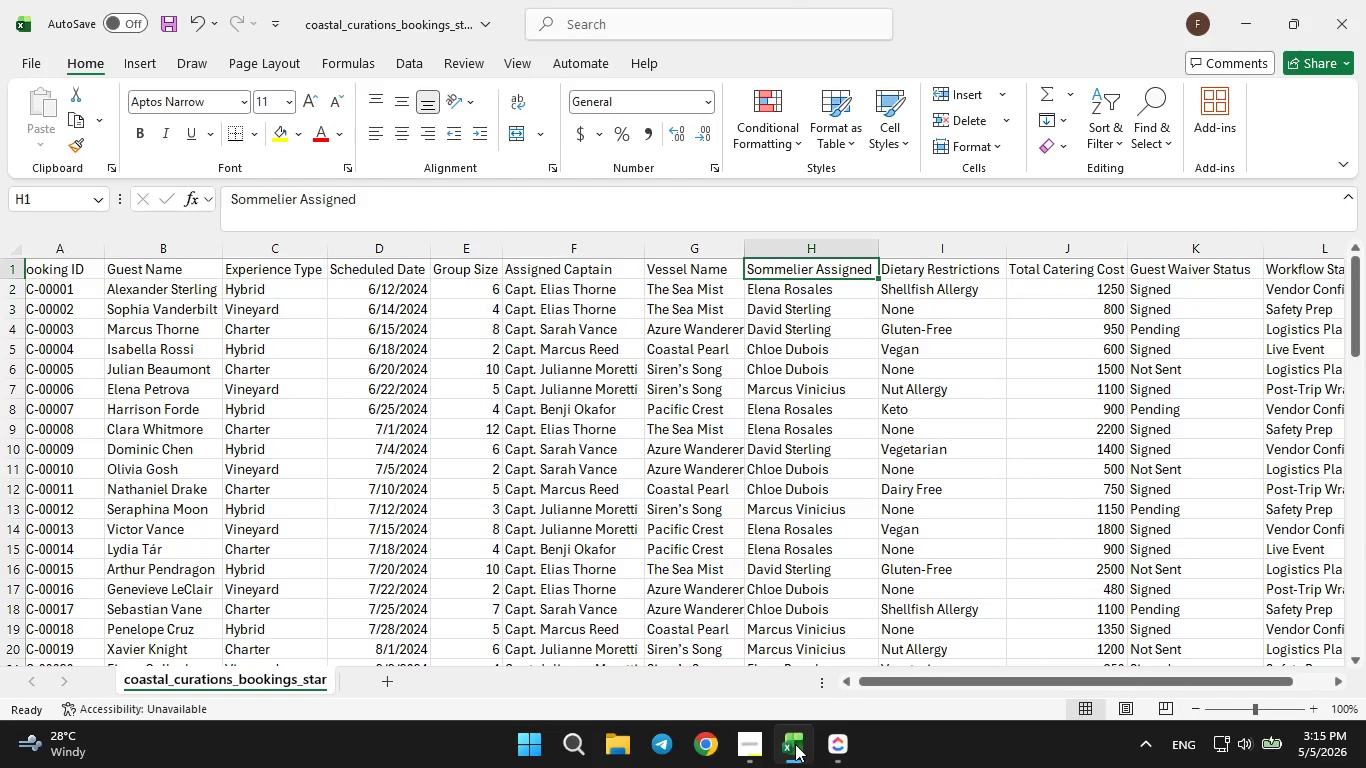 
left_click([795, 744])
 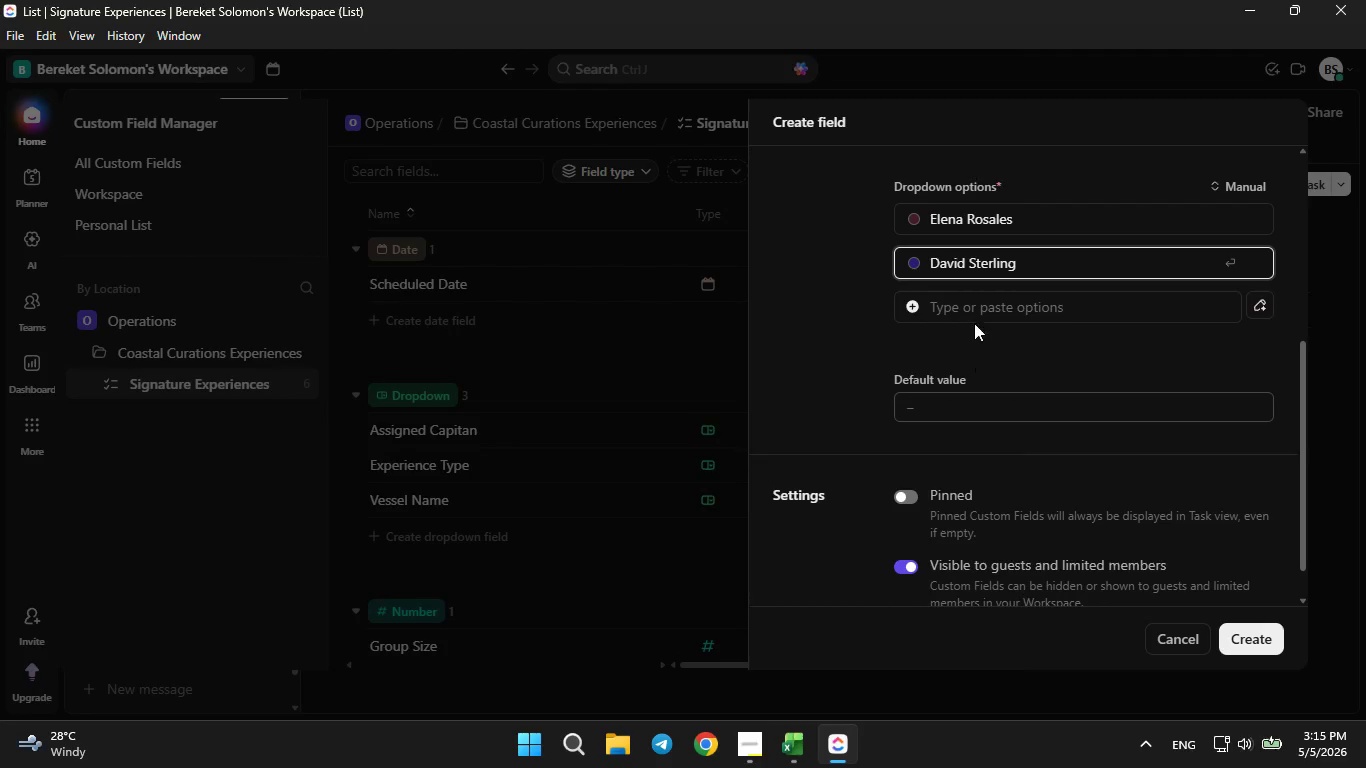 
left_click([972, 313])
 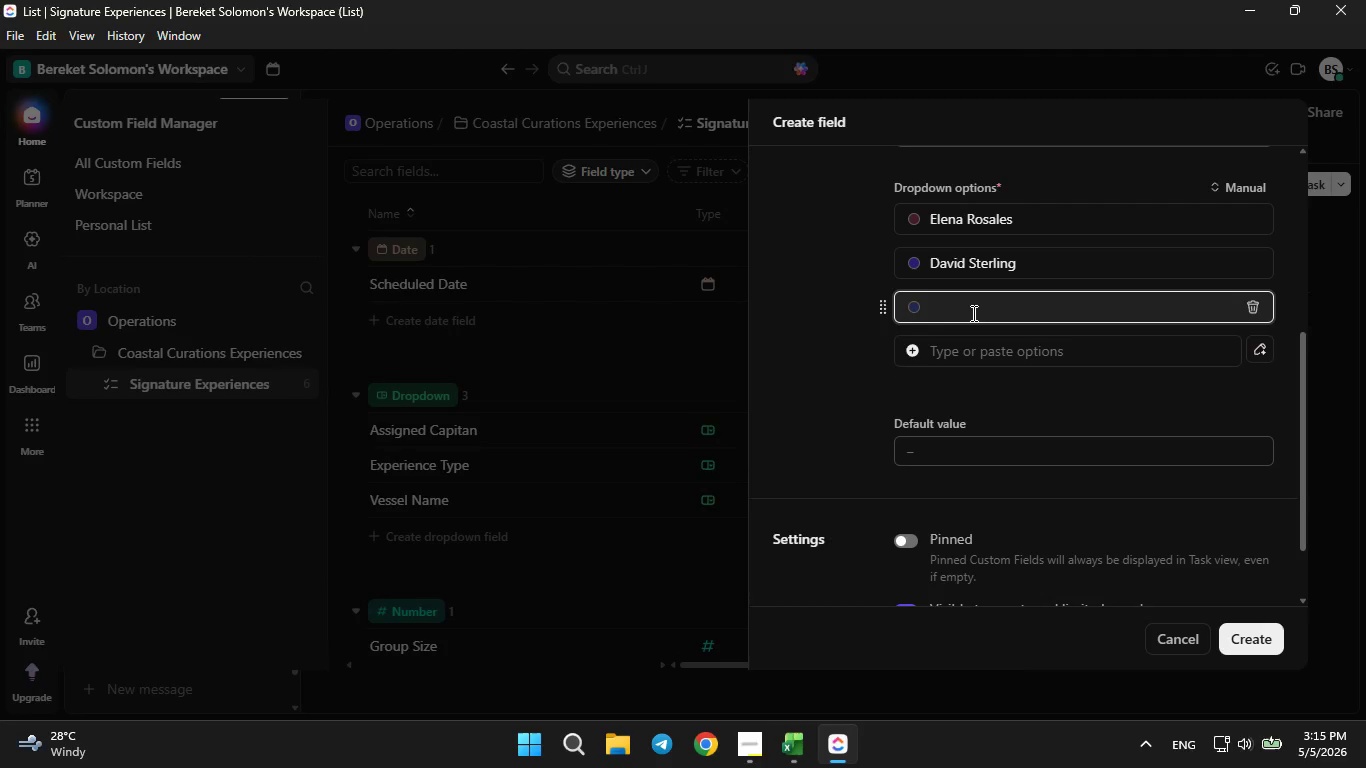 
type(Chloe D)
 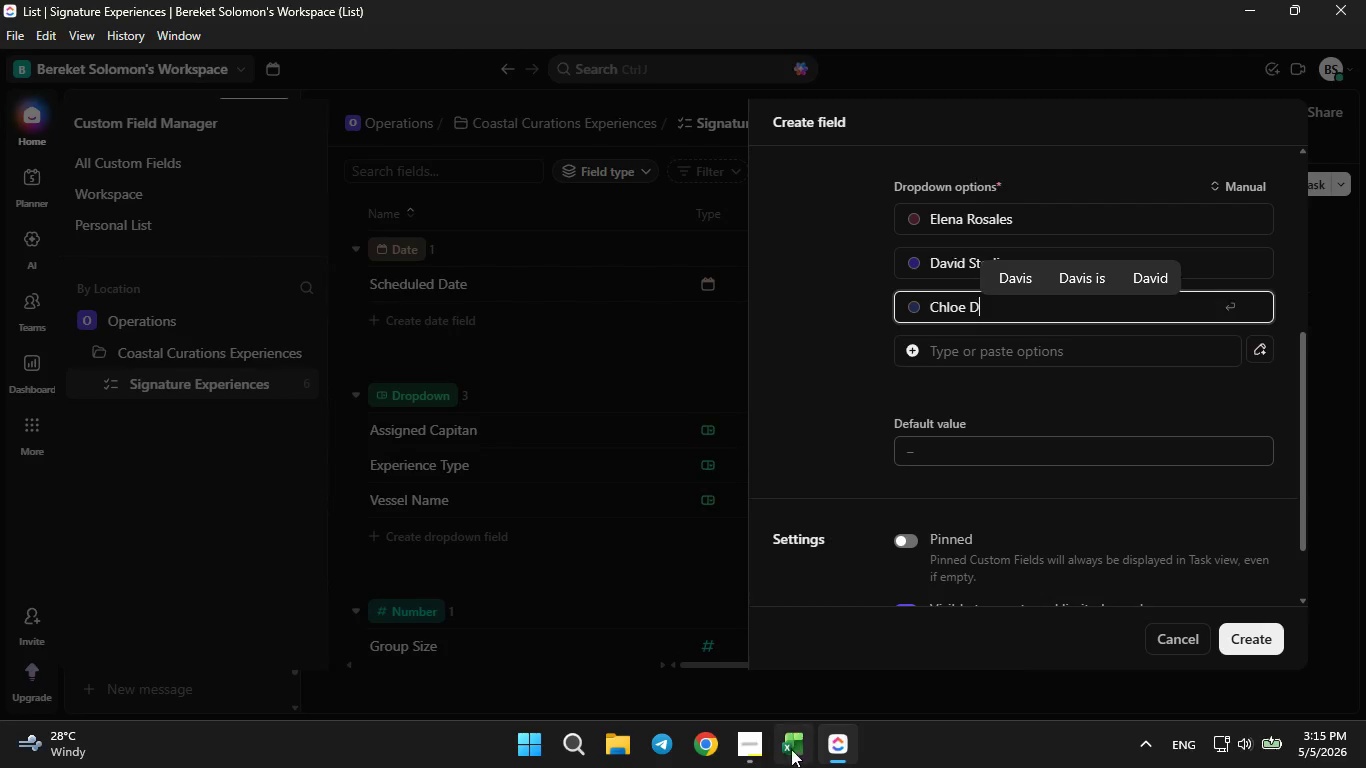 
left_click([786, 753])
 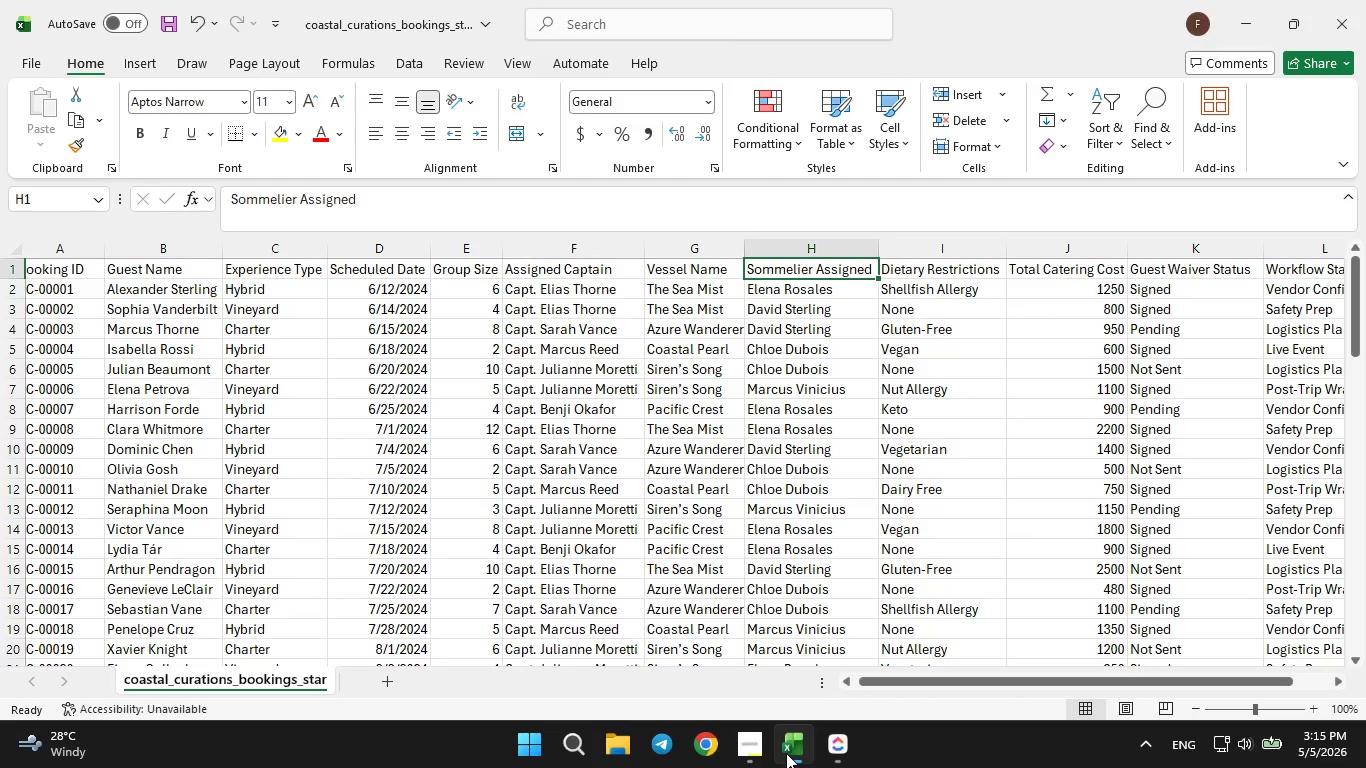 
left_click([786, 753])
 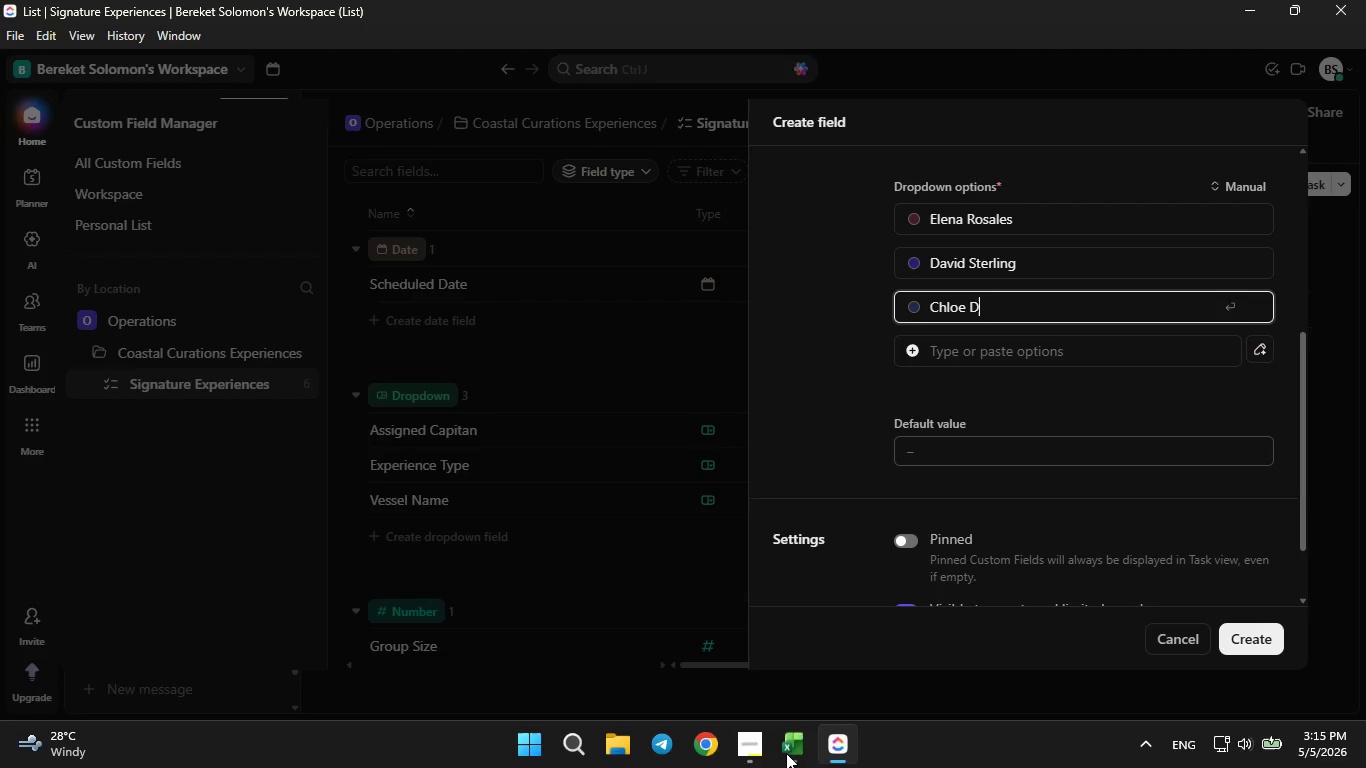 
type(ubios)
 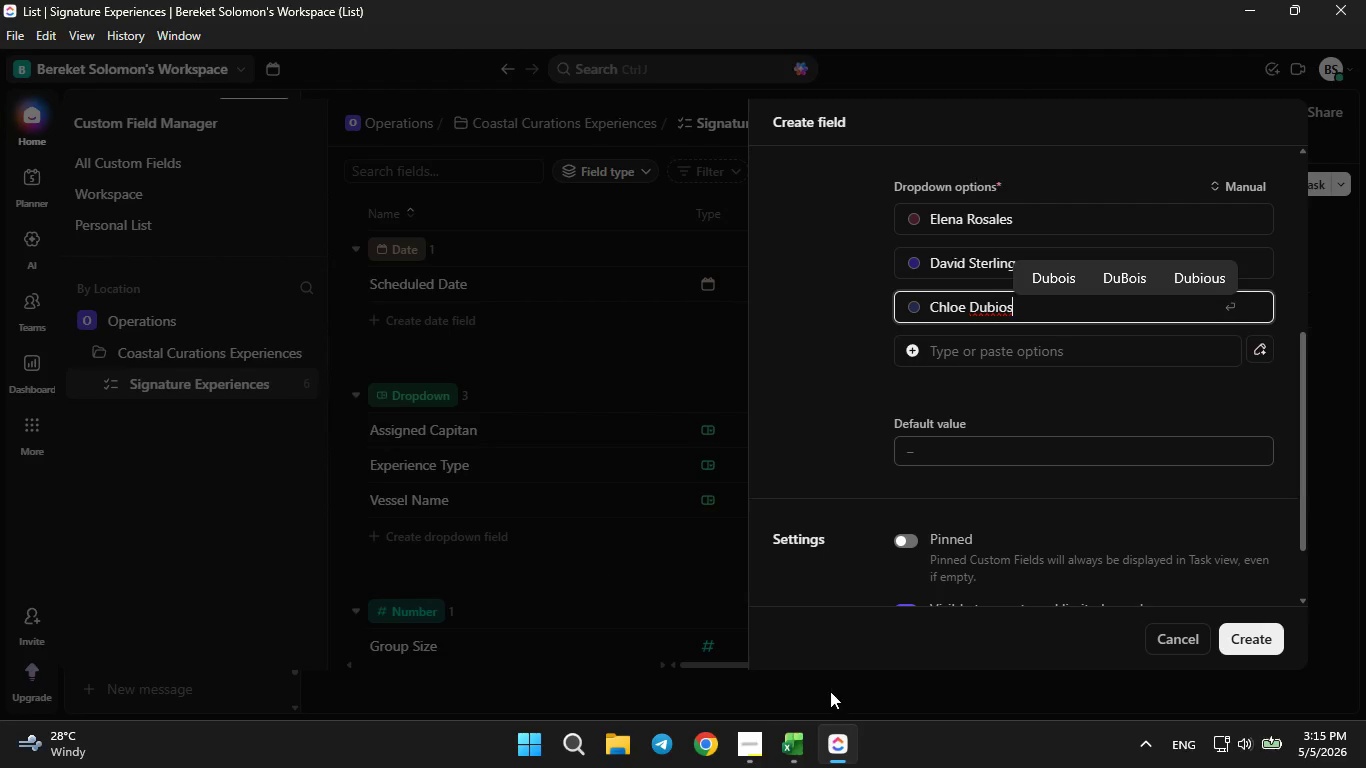 
left_click([791, 741])
 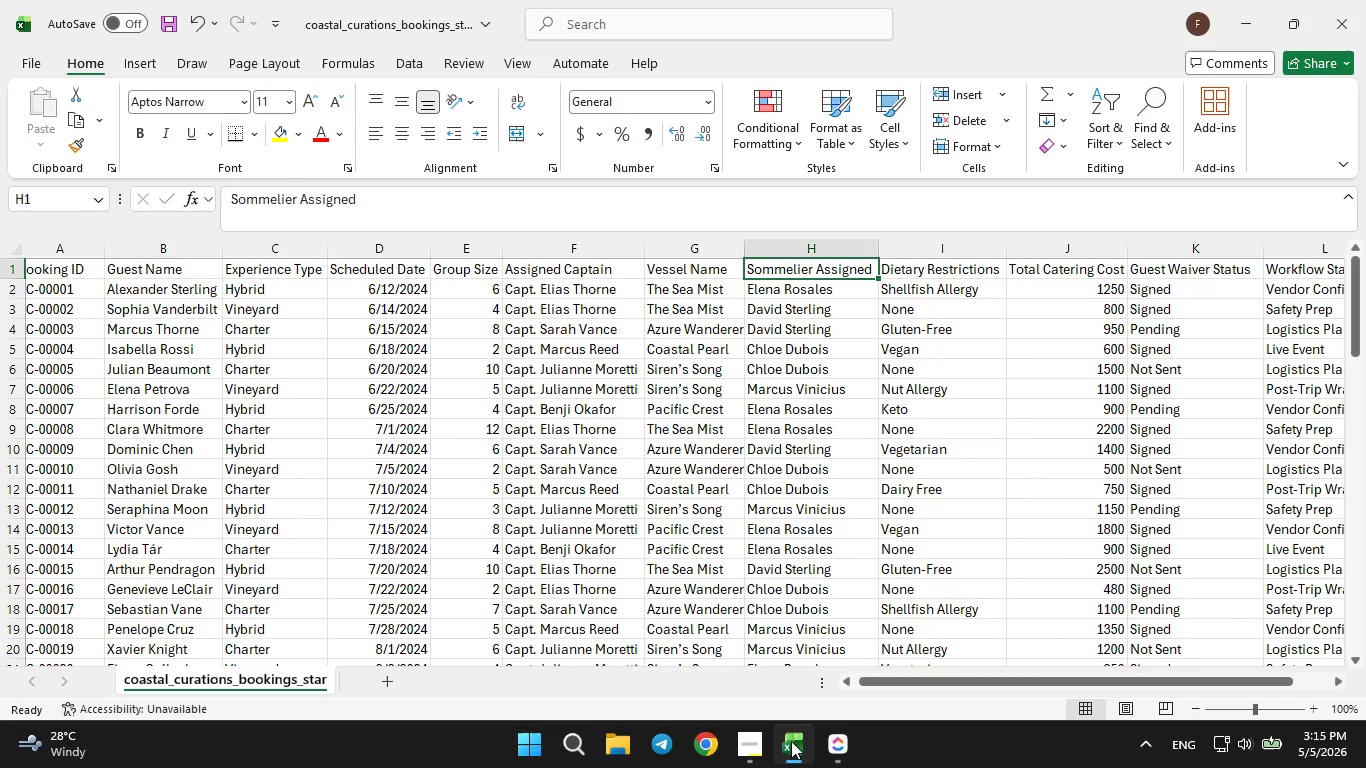 
left_click([791, 741])
 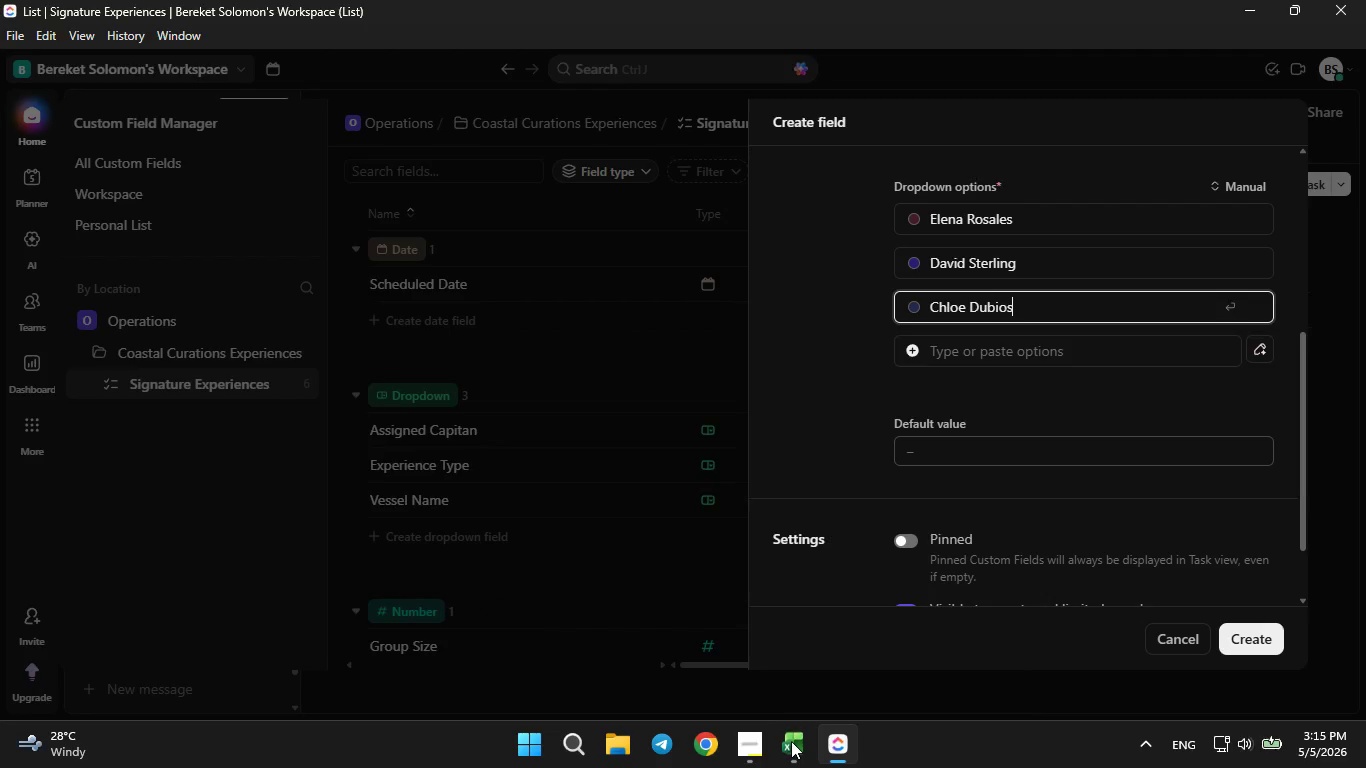 
key(ArrowLeft)
 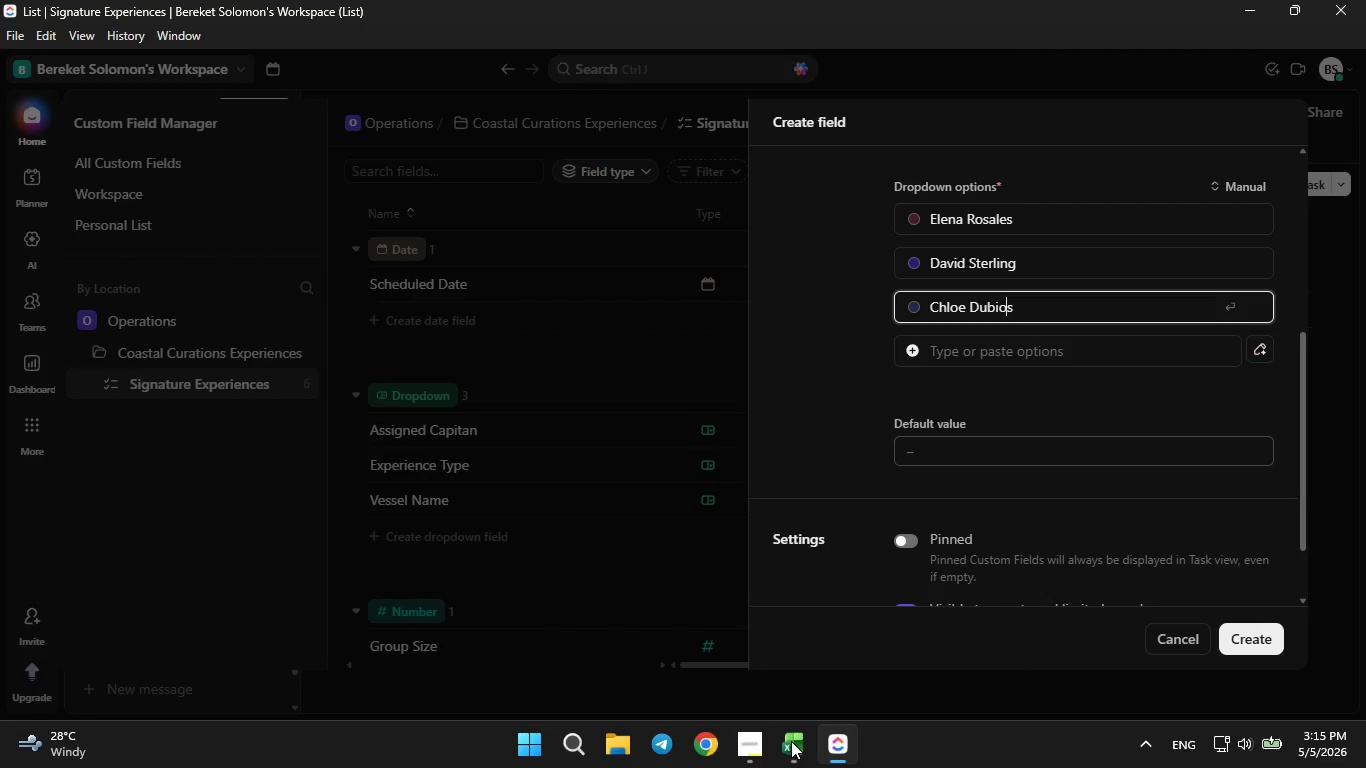 
key(ArrowLeft)
 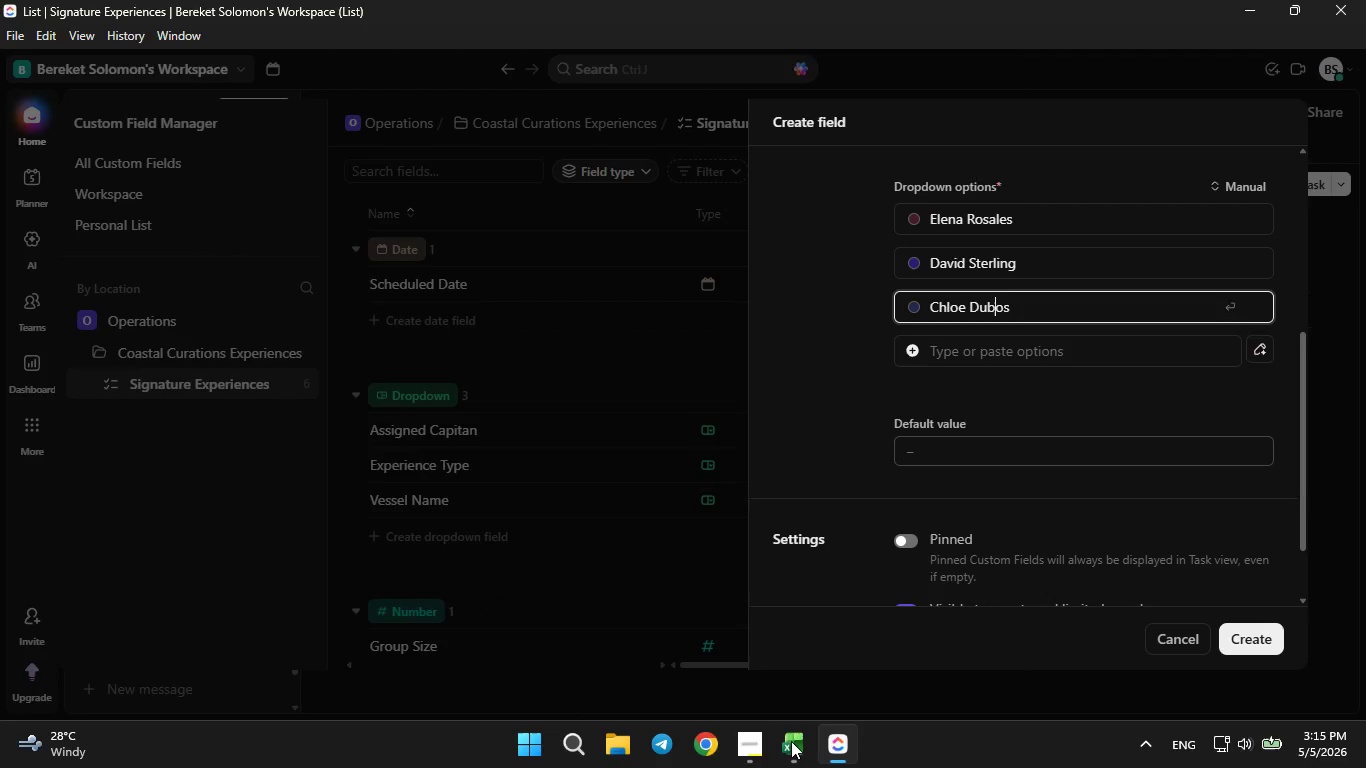 
key(Backspace)
 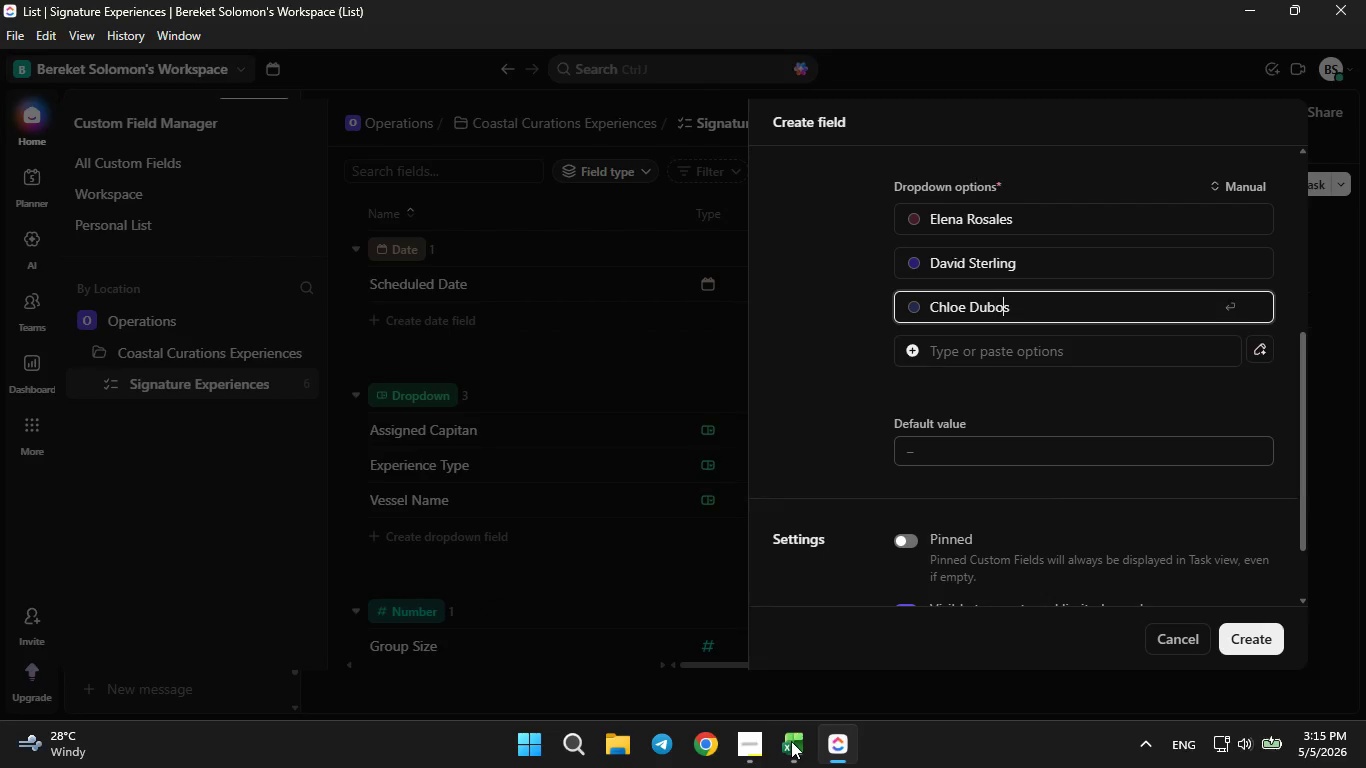 
key(ArrowRight)
 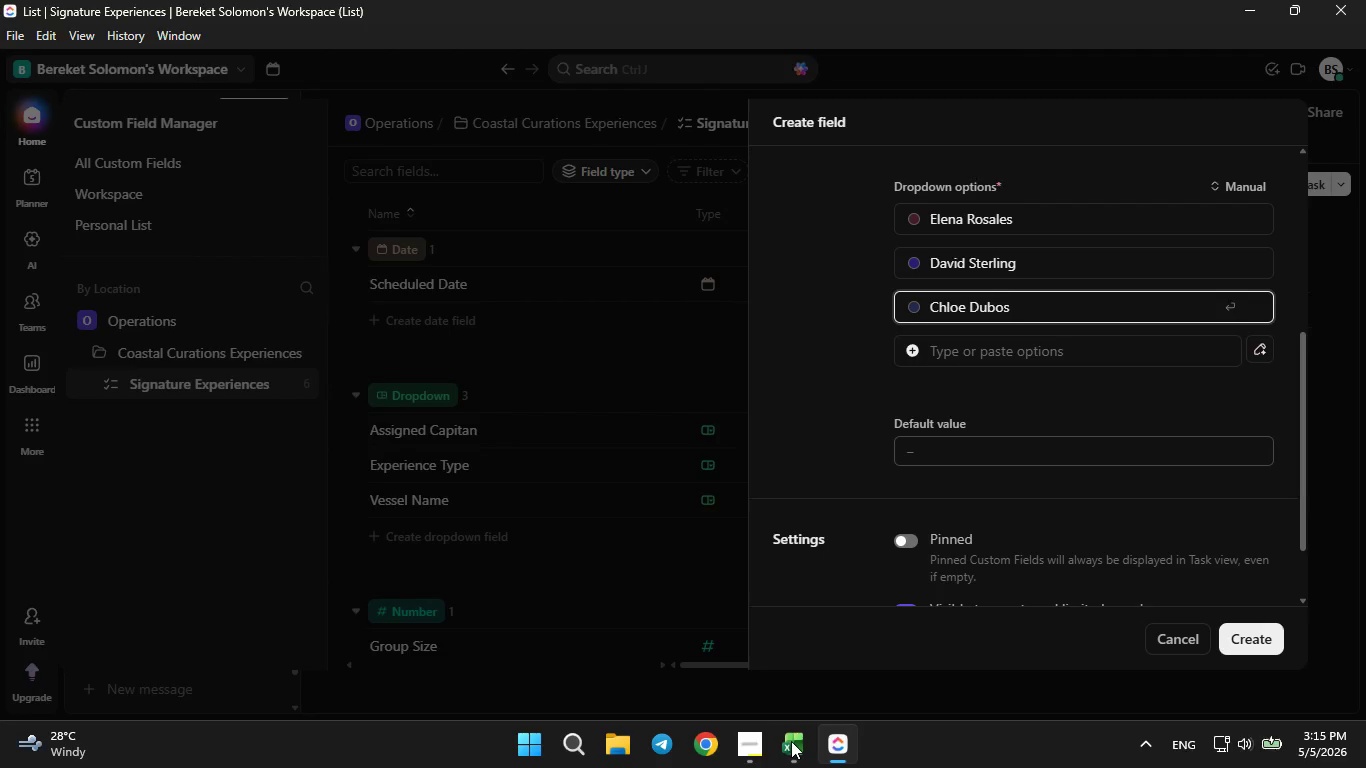 
key(I)
 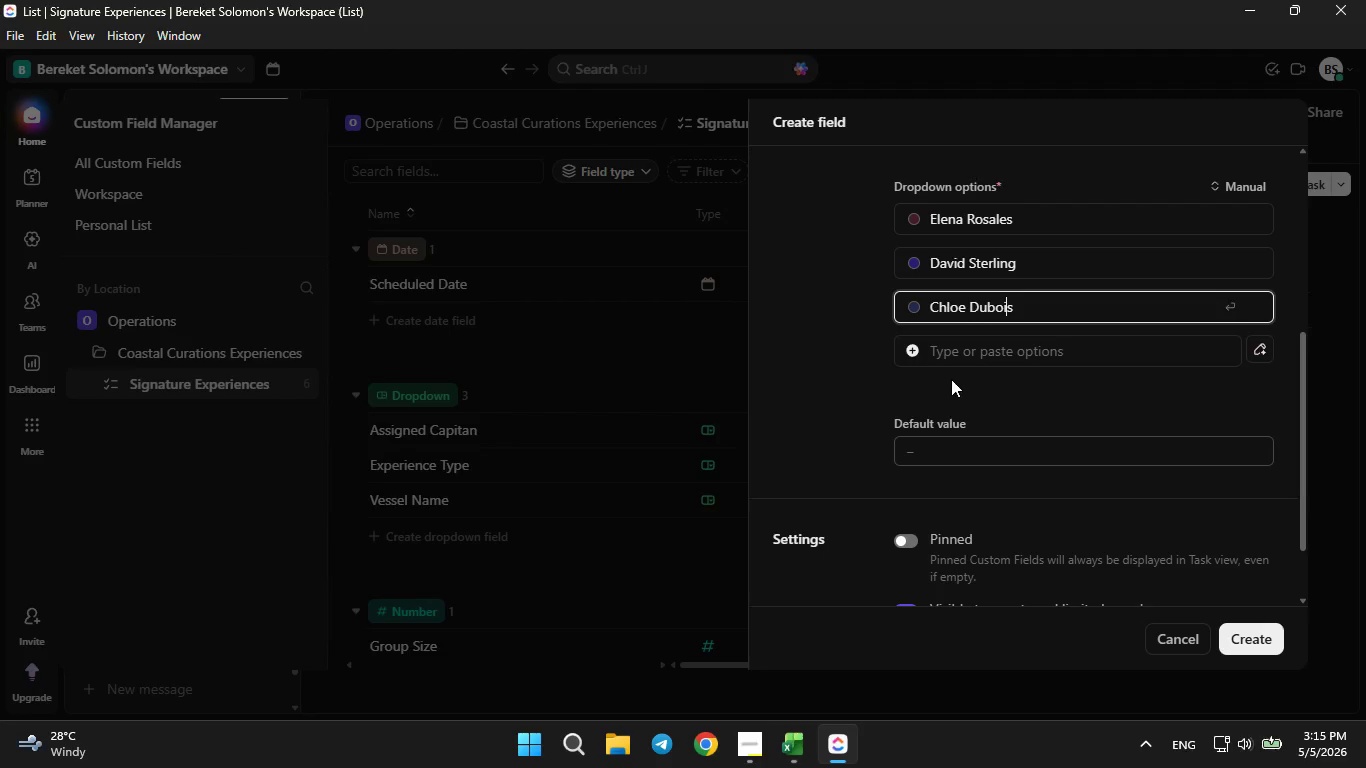 
left_click([947, 364])
 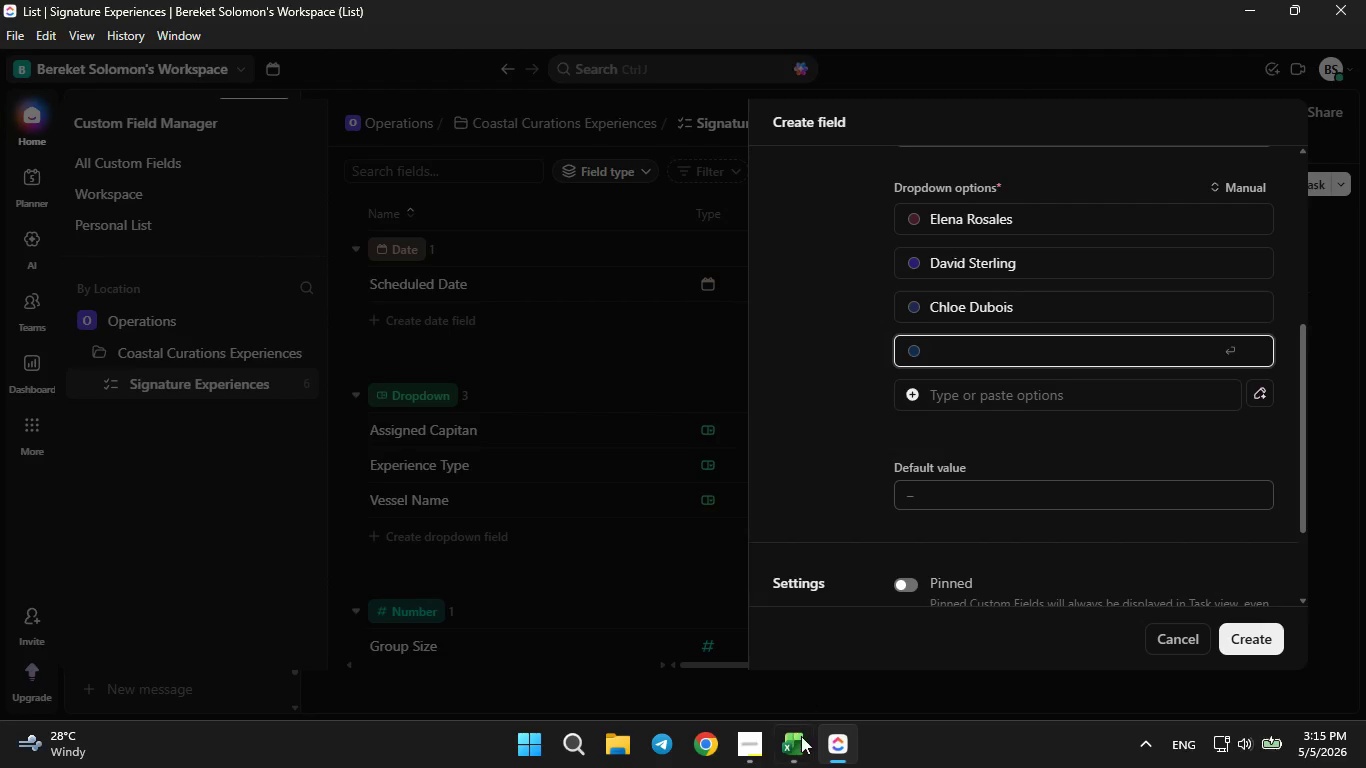 
left_click([800, 745])
 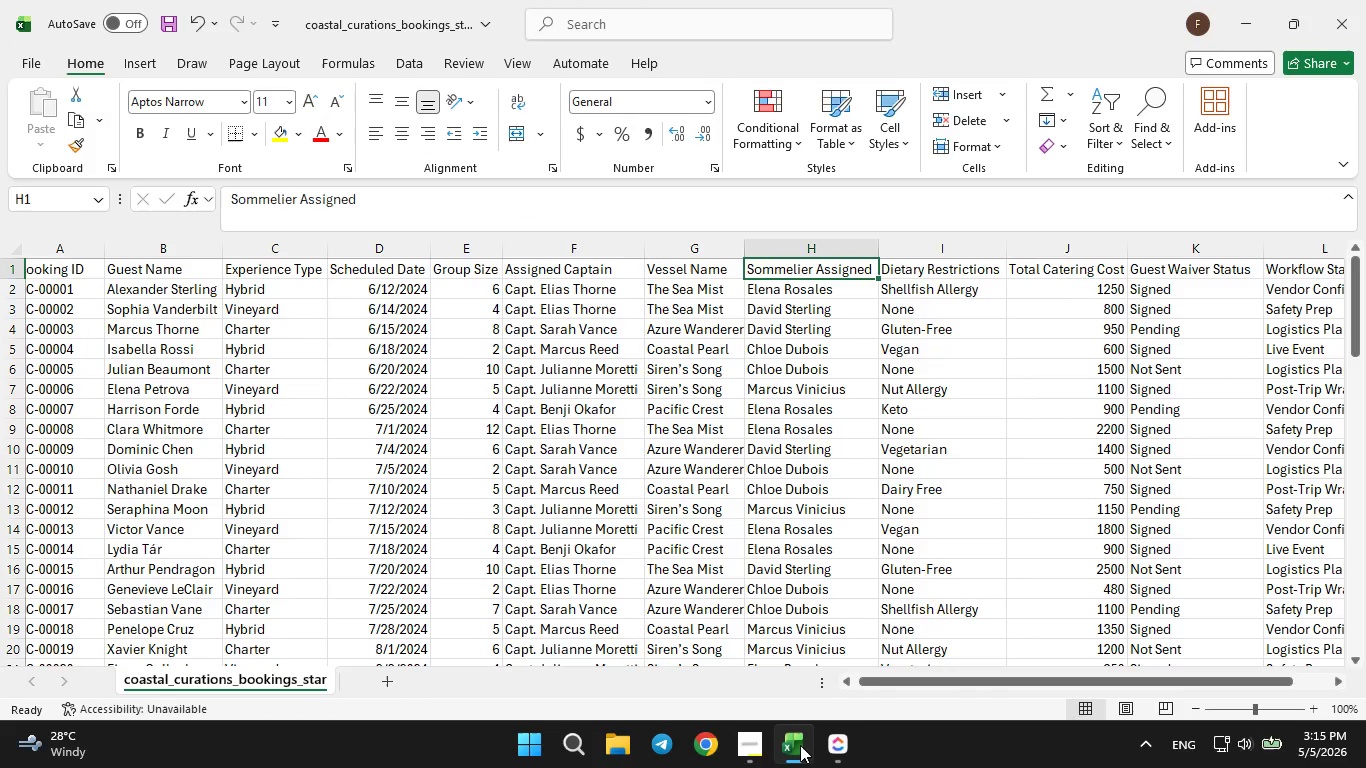 
left_click([800, 745])
 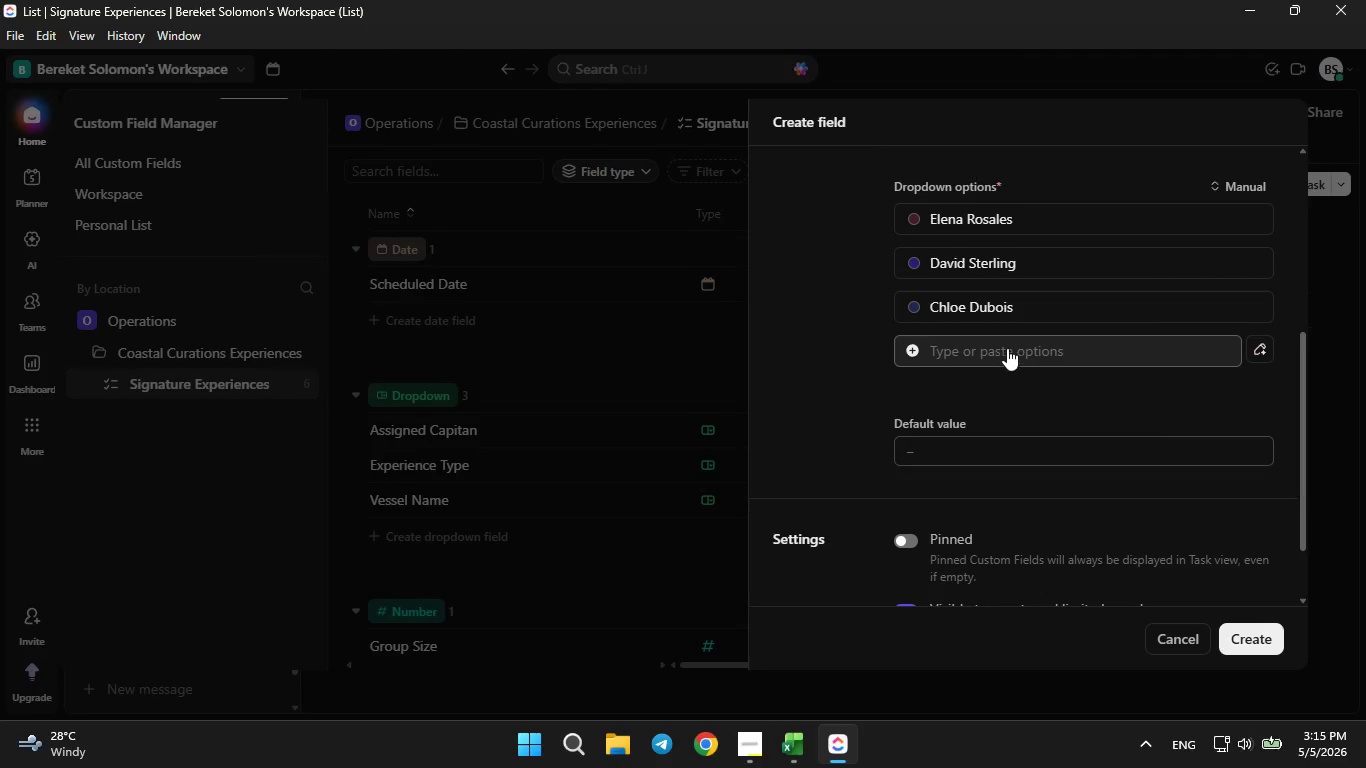 
left_click([999, 345])
 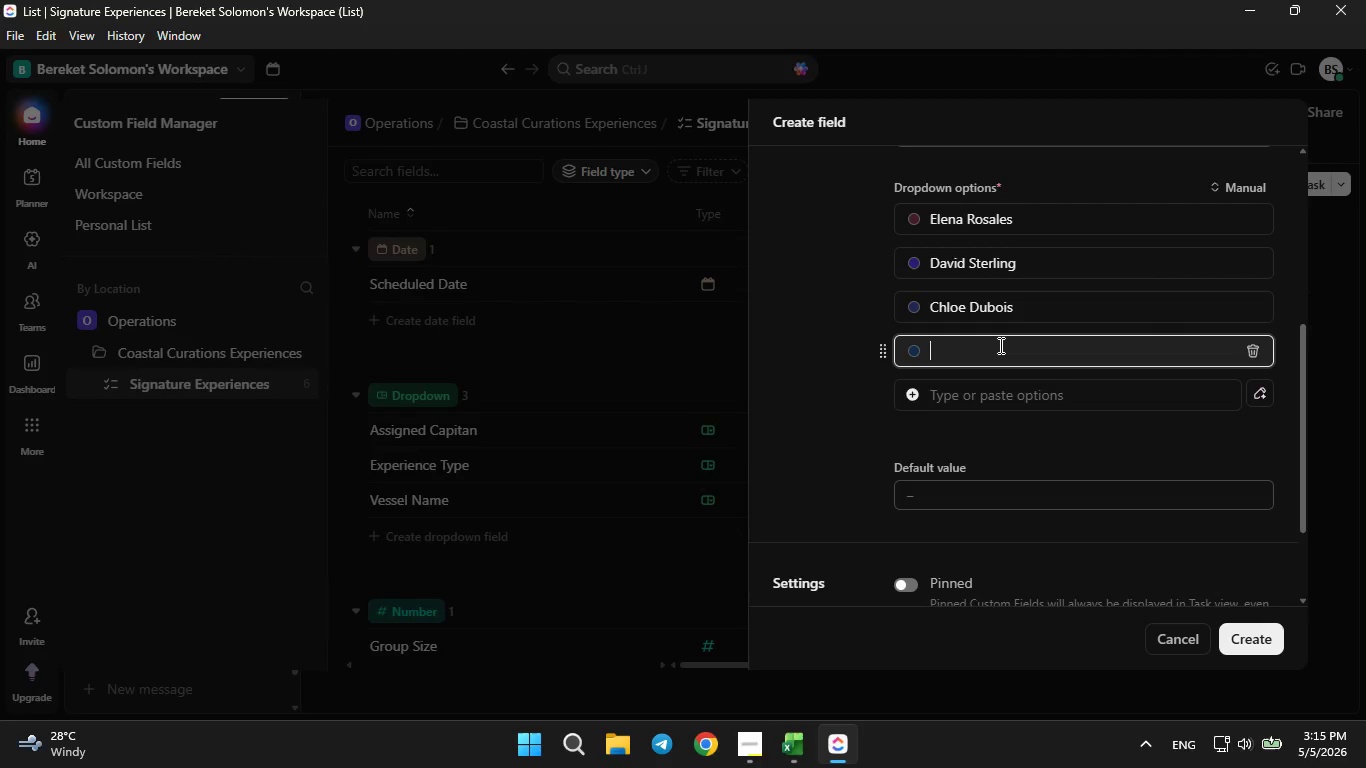 
type(Marcus V)
 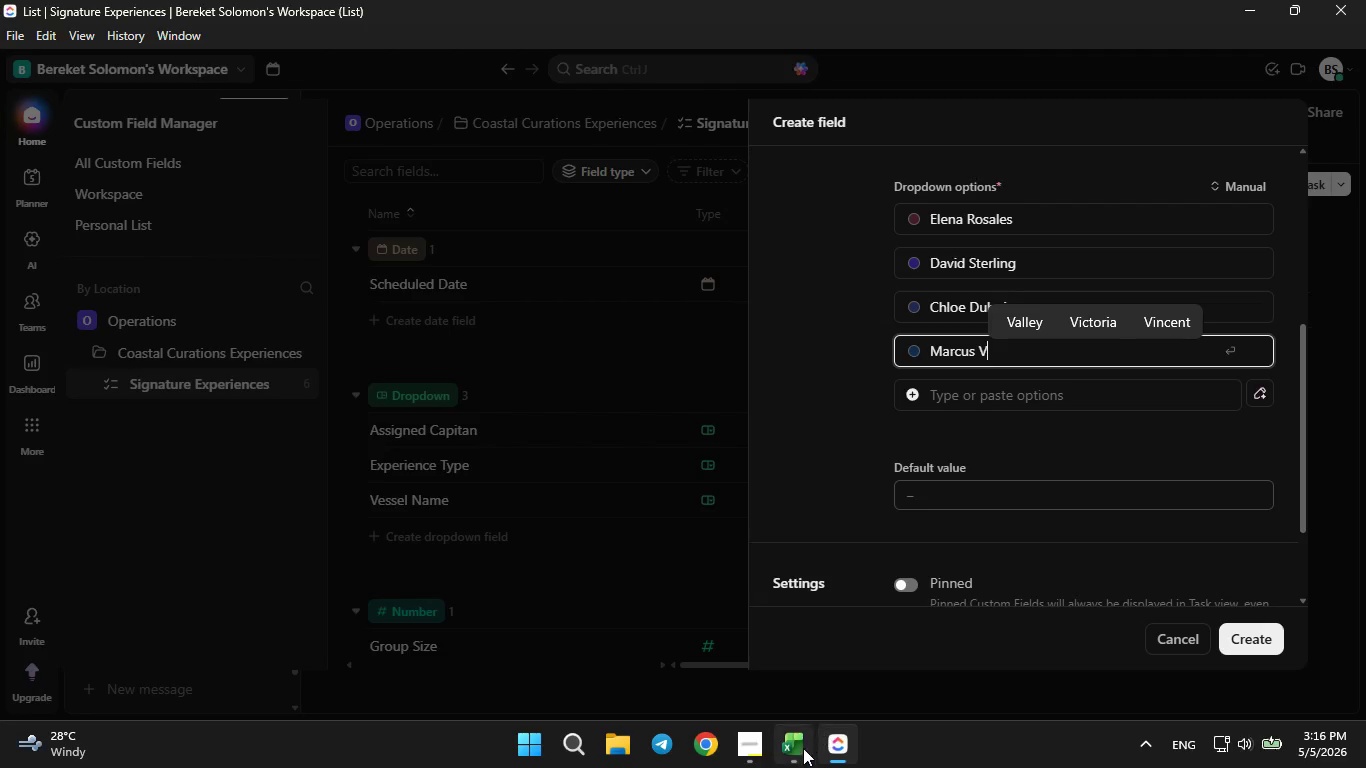 
left_click([801, 750])
 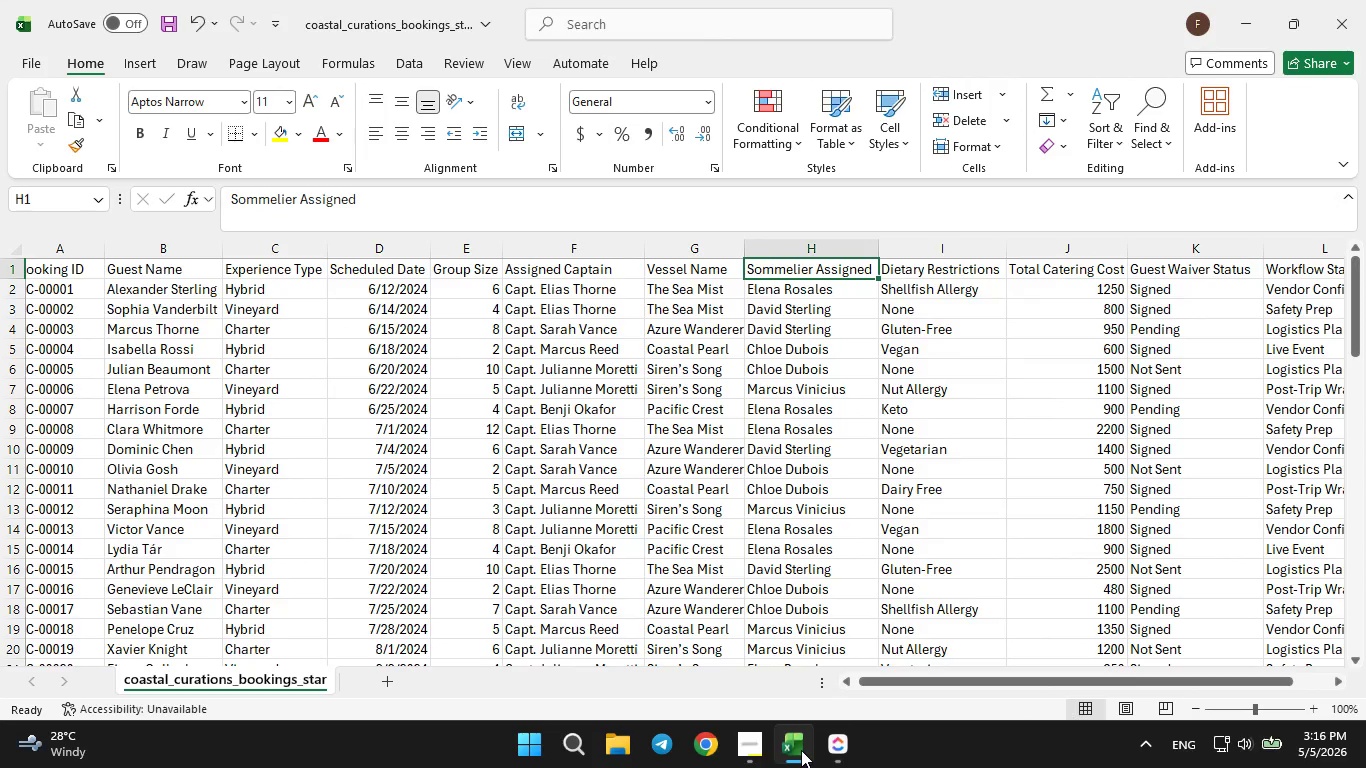 
left_click([801, 750])
 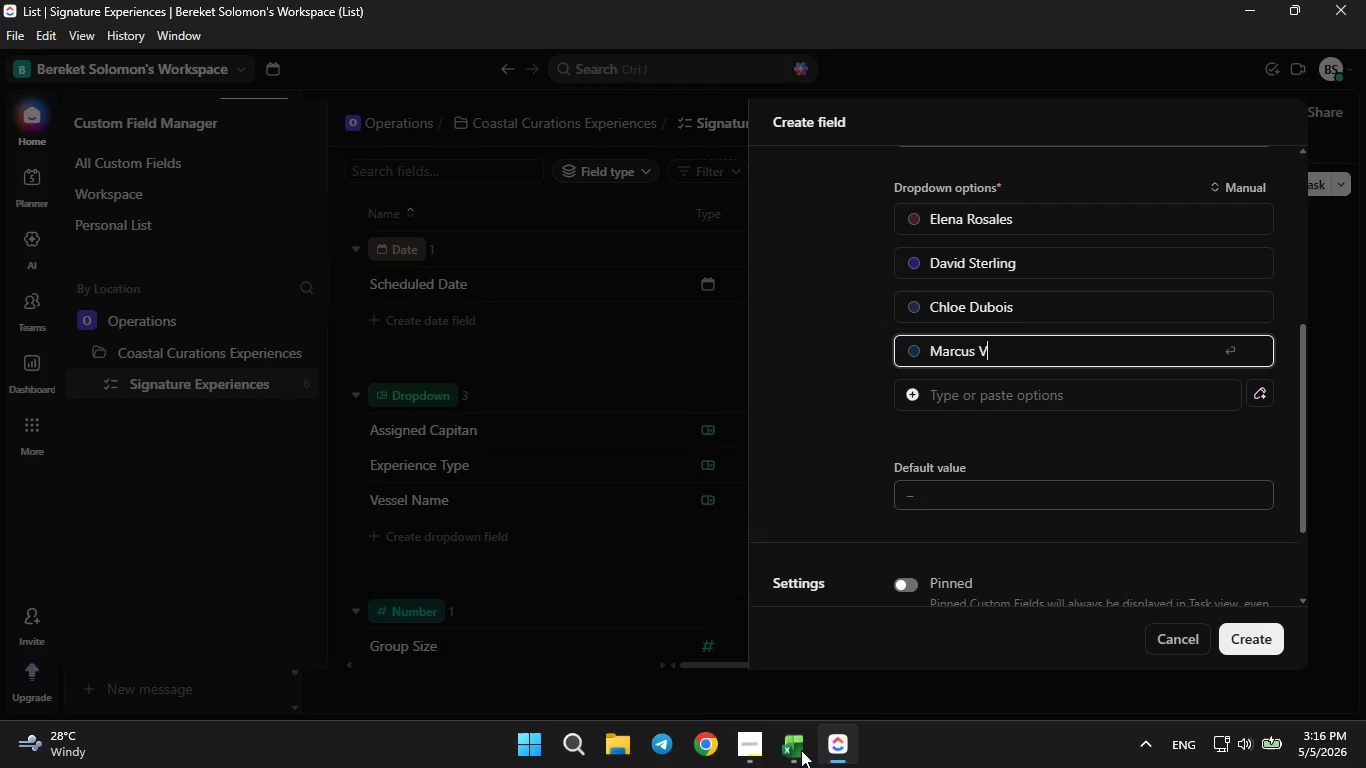 
type(inicuis)
 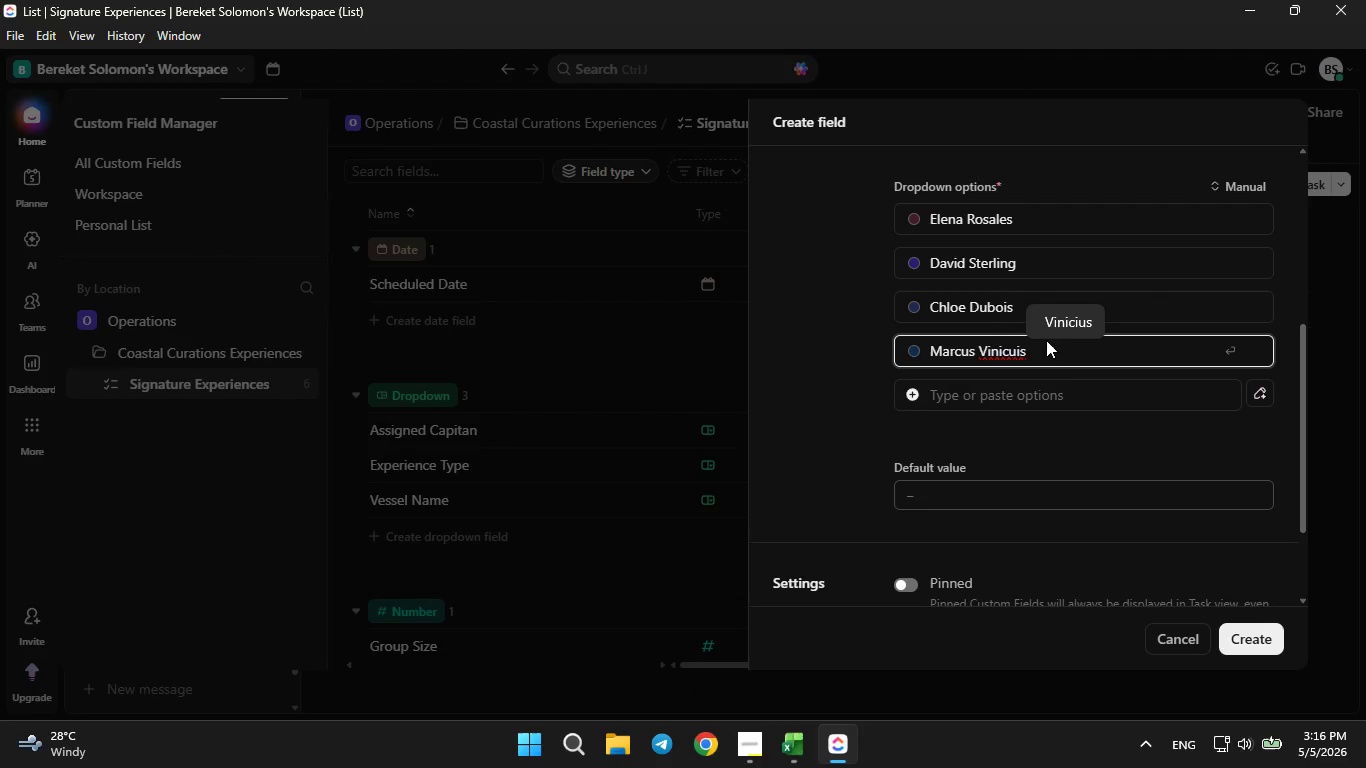 
left_click([1049, 327])
 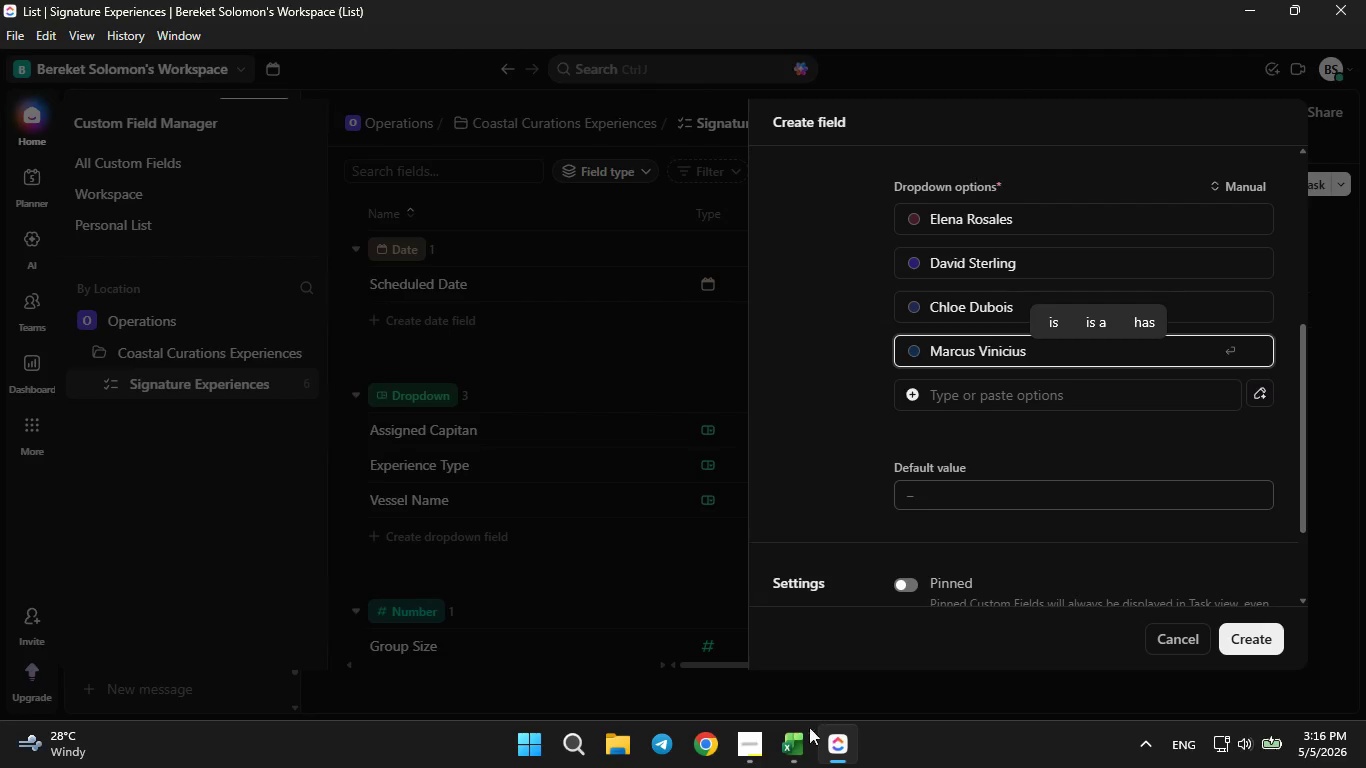 
left_click([789, 766])
 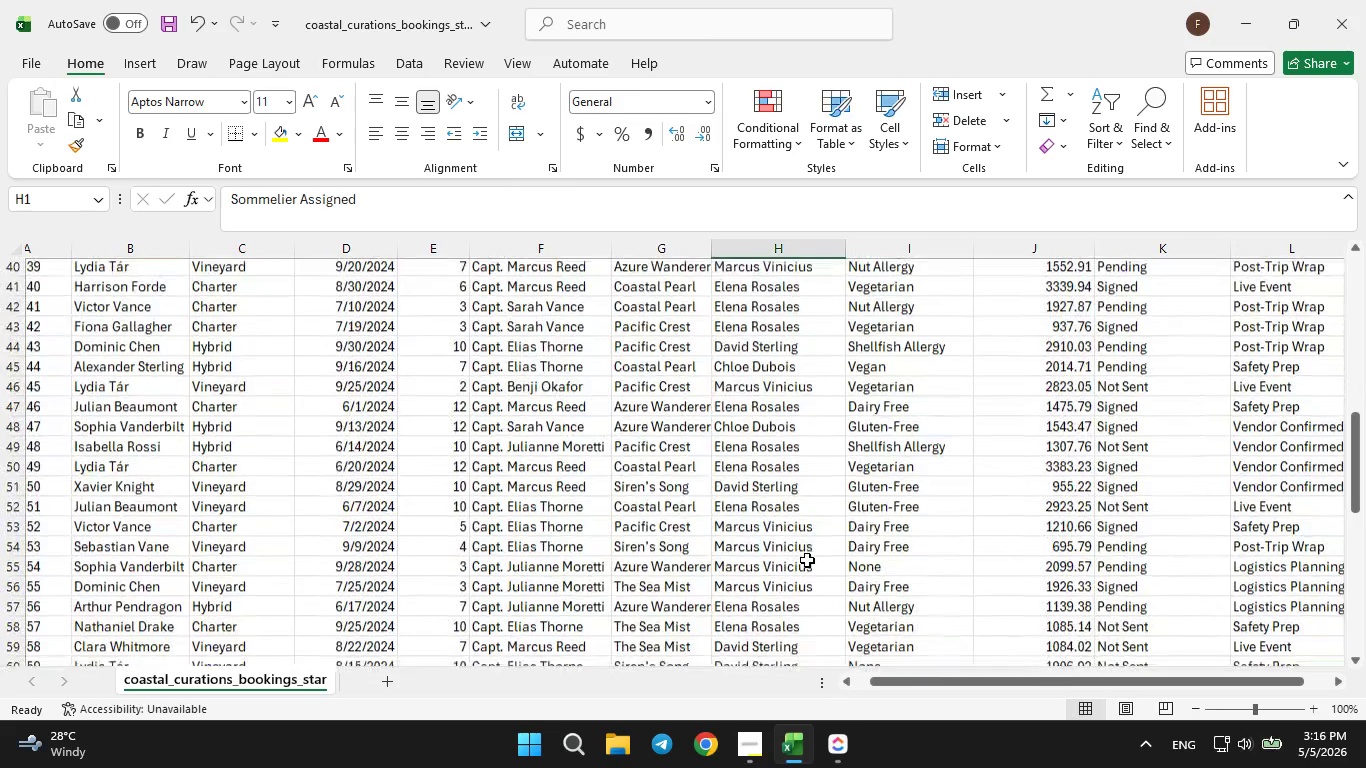 
wait(23.73)
 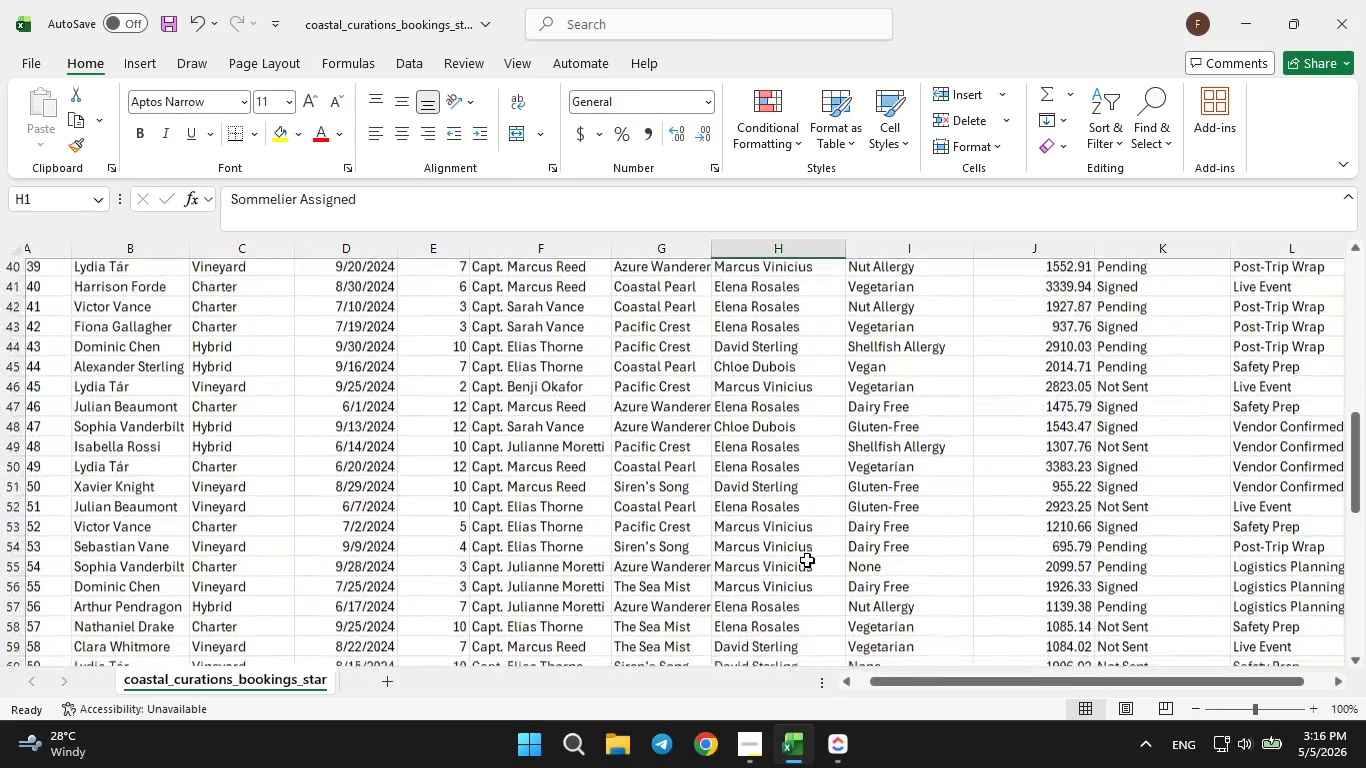 
left_click([835, 756])
 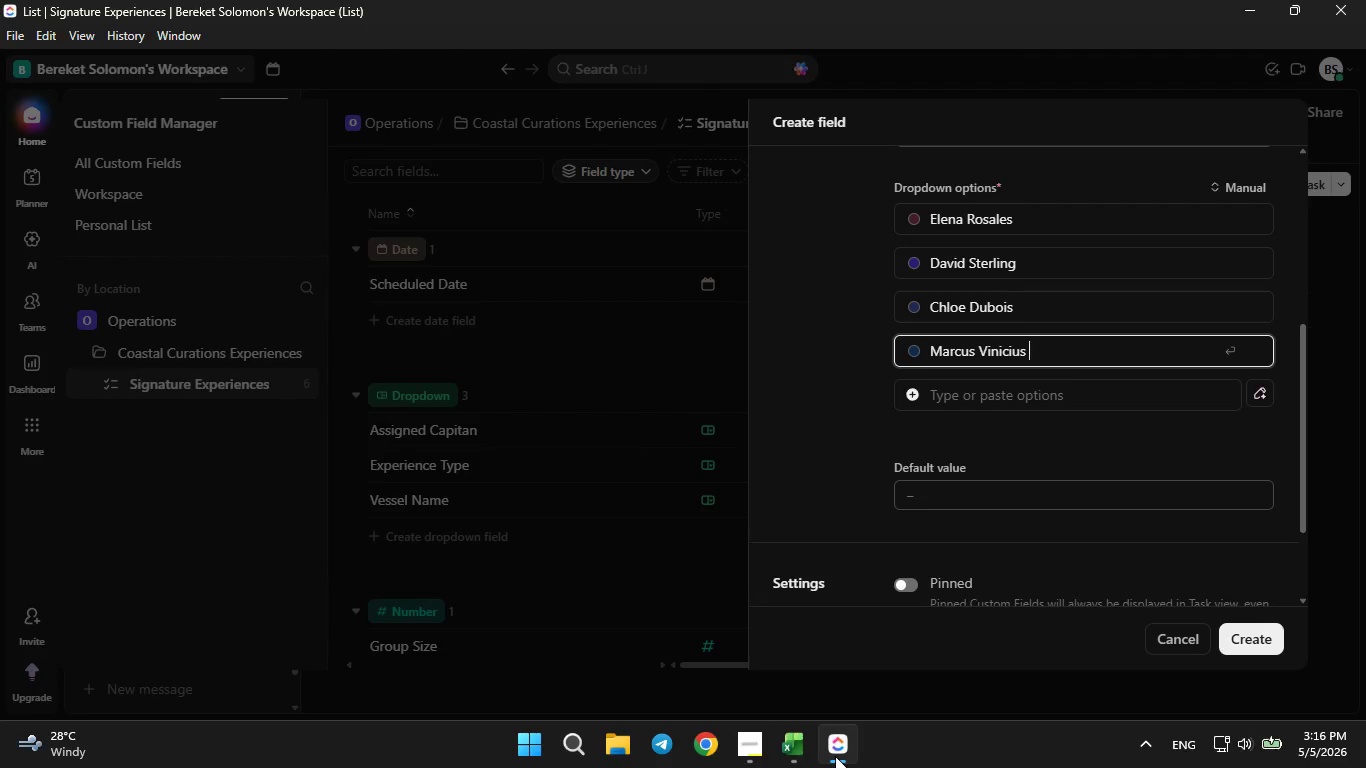 
left_click([835, 756])
 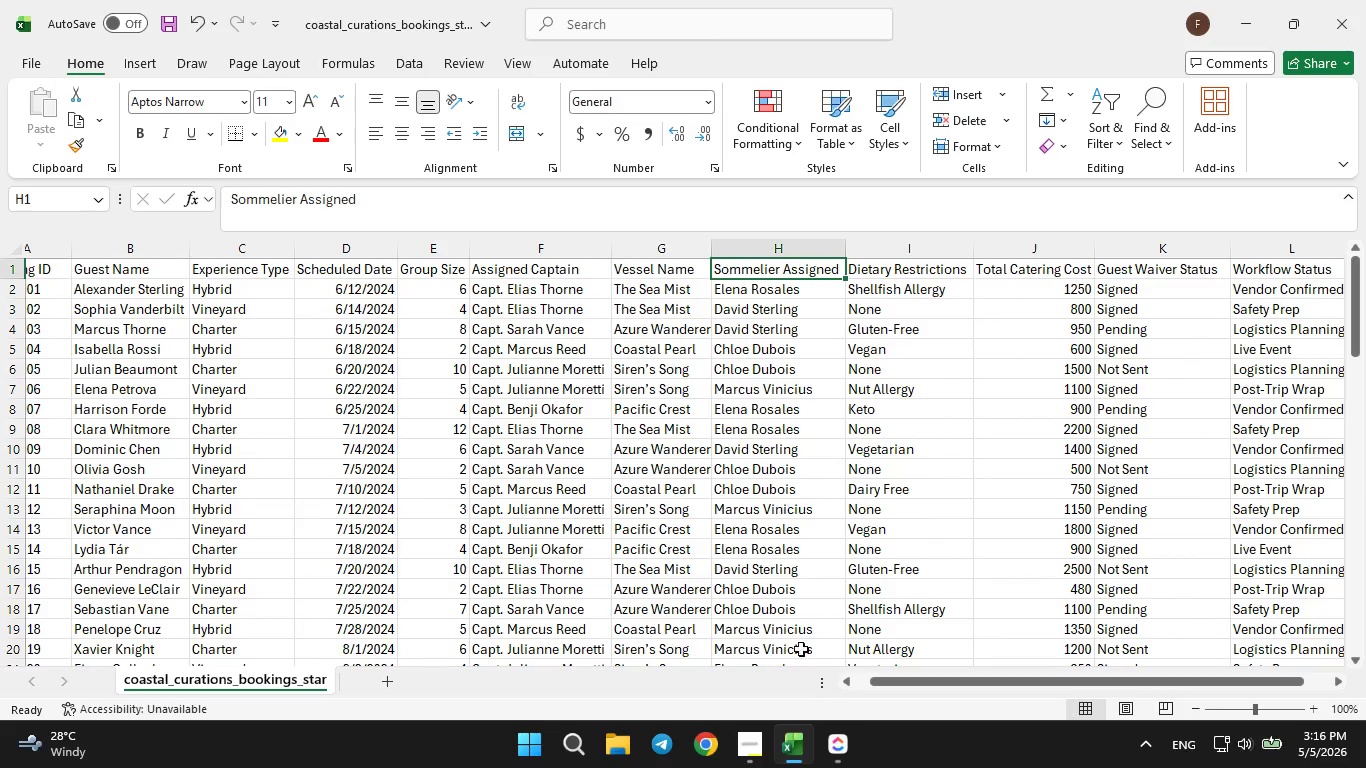 
wait(5.81)
 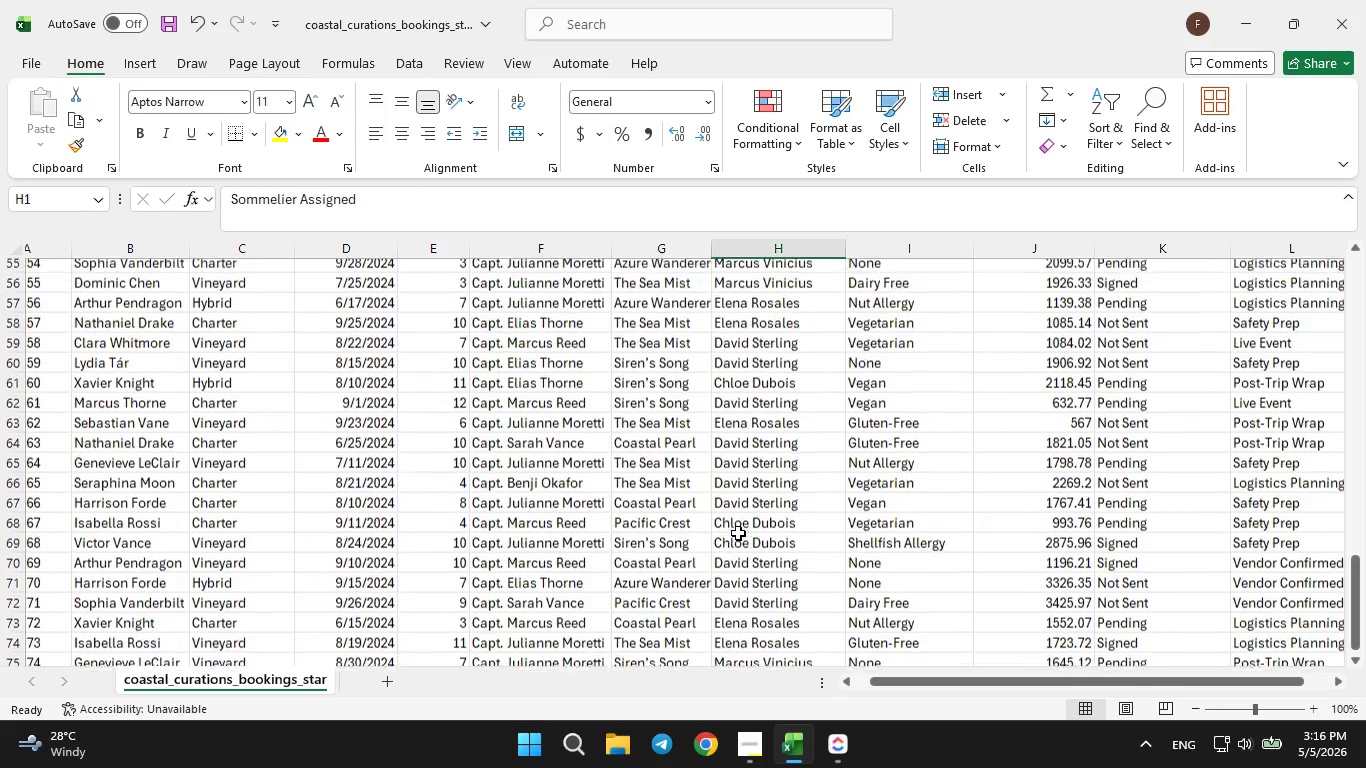 
left_click([821, 744])
 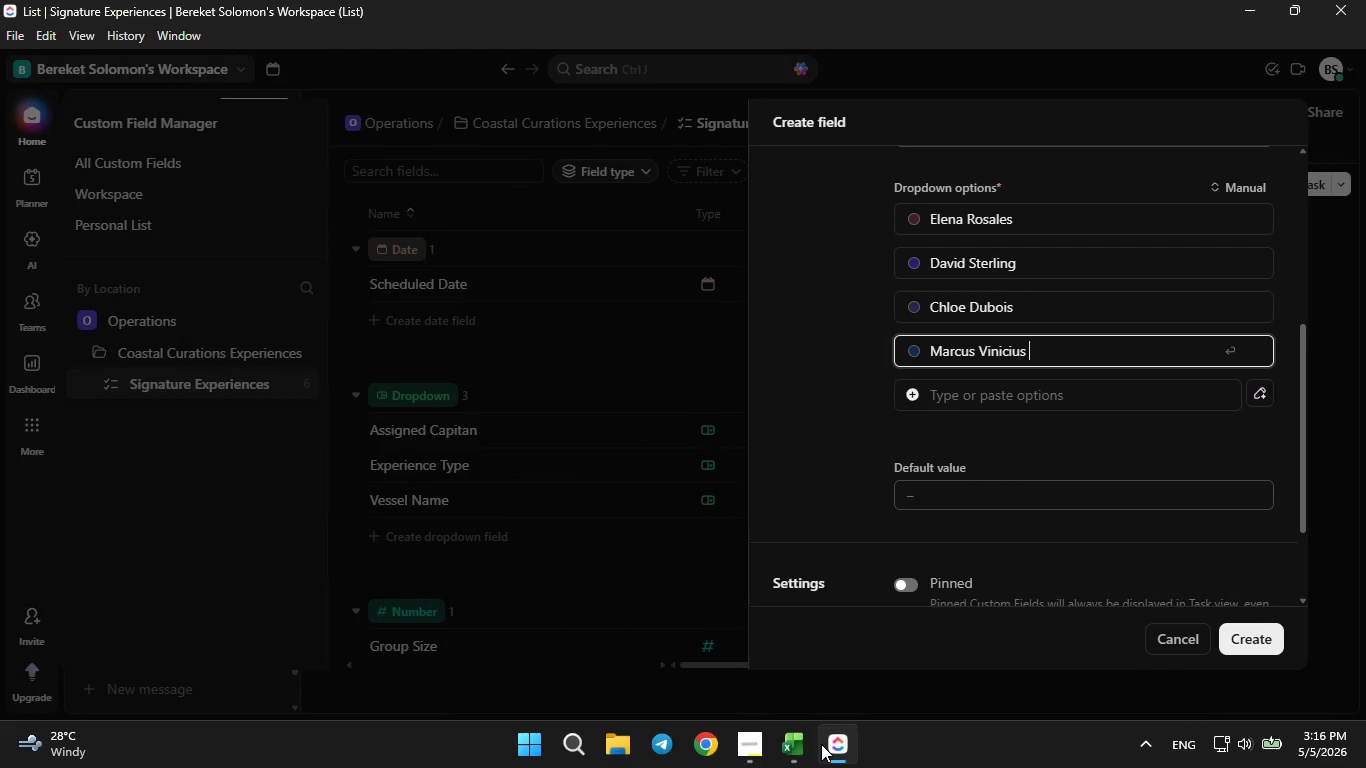 
left_click([821, 744])
 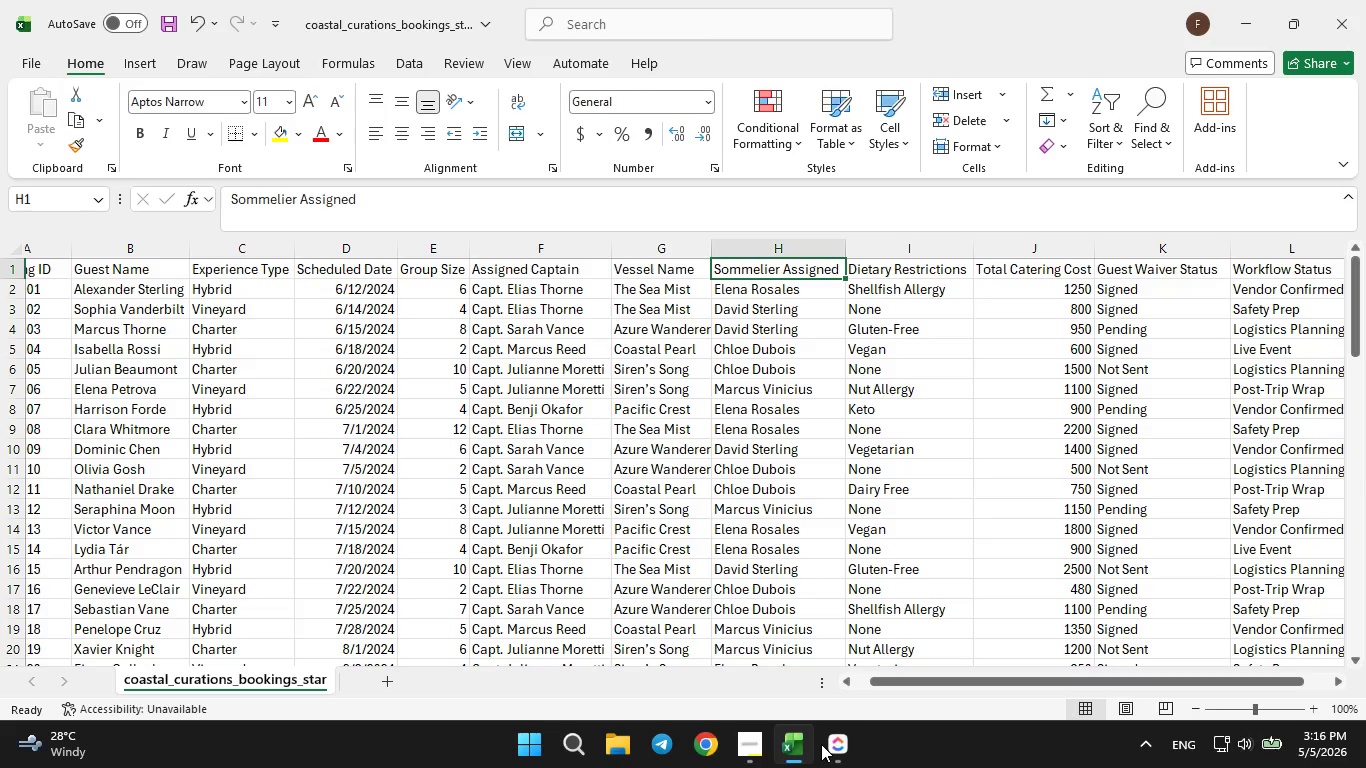 
left_click([821, 744])
 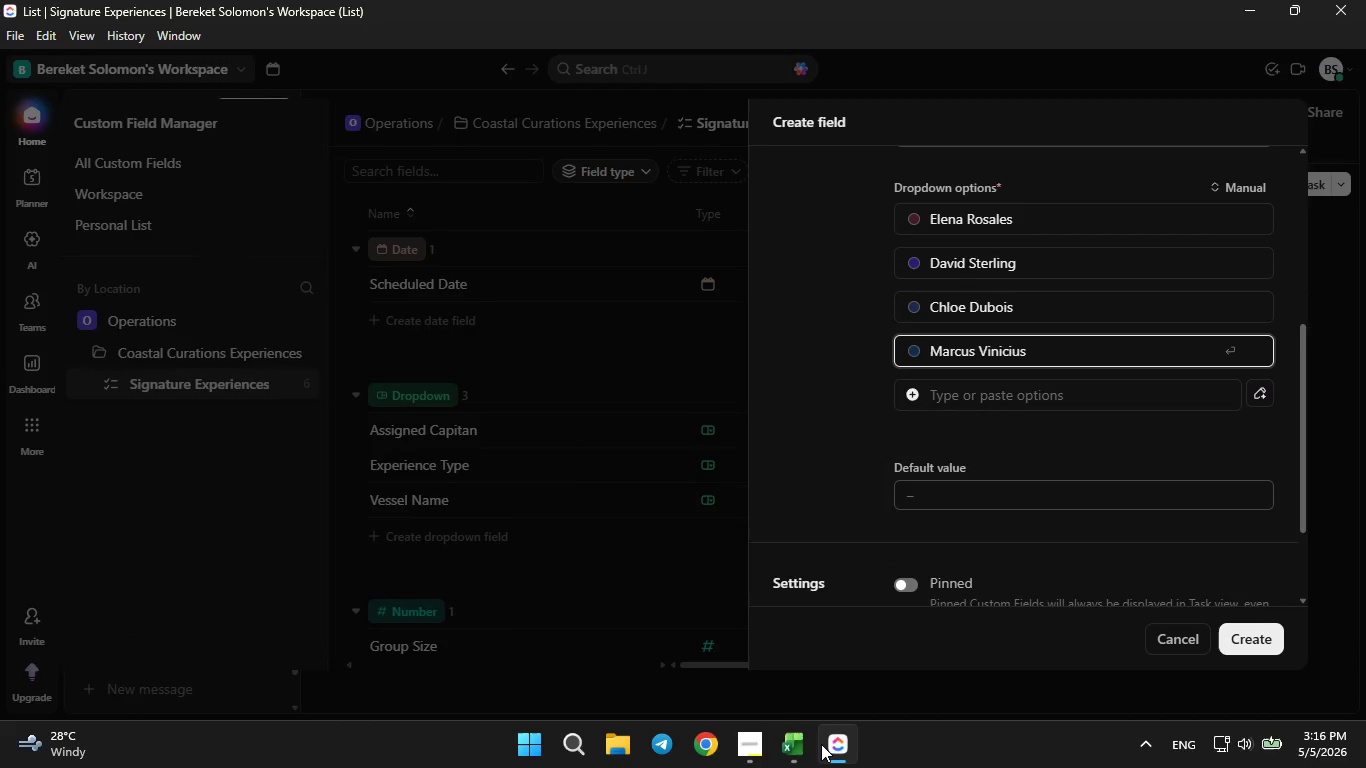 
left_click([821, 744])
 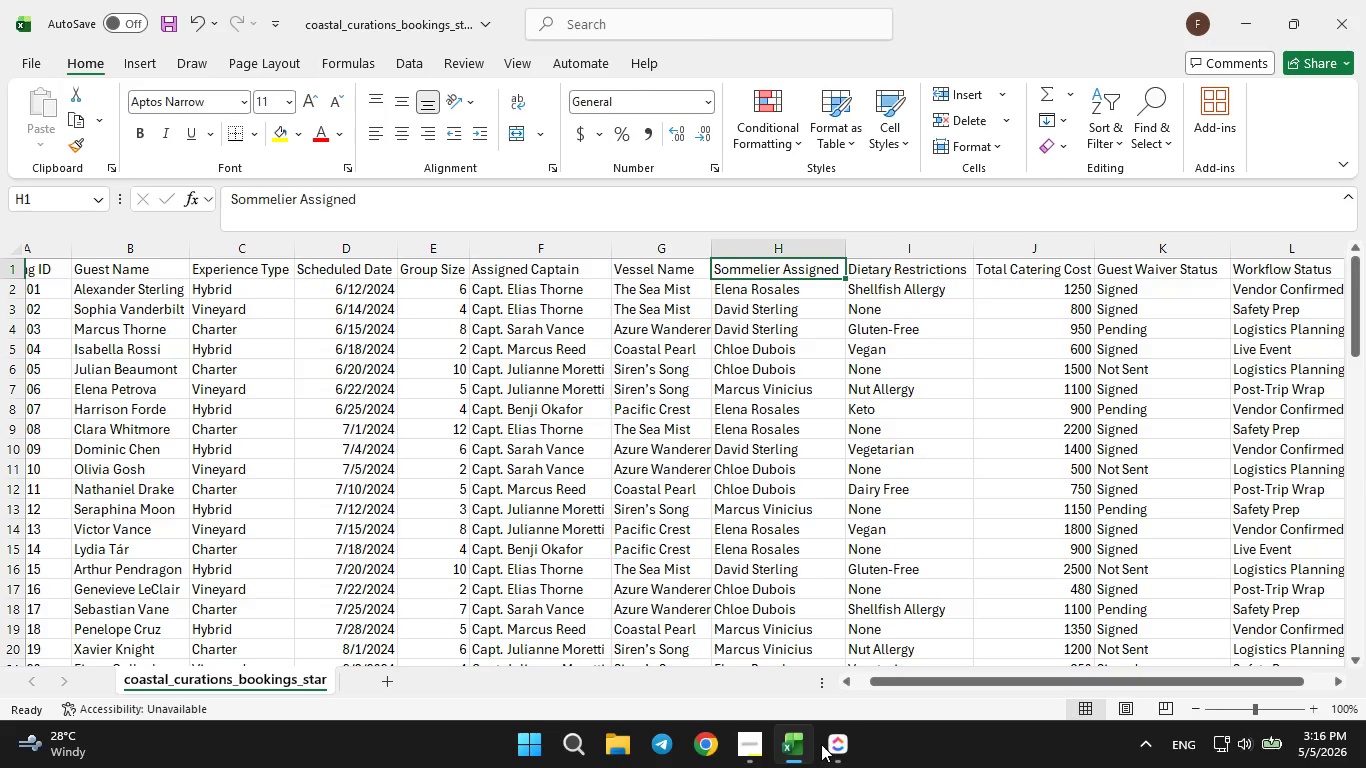 
wait(15.12)
 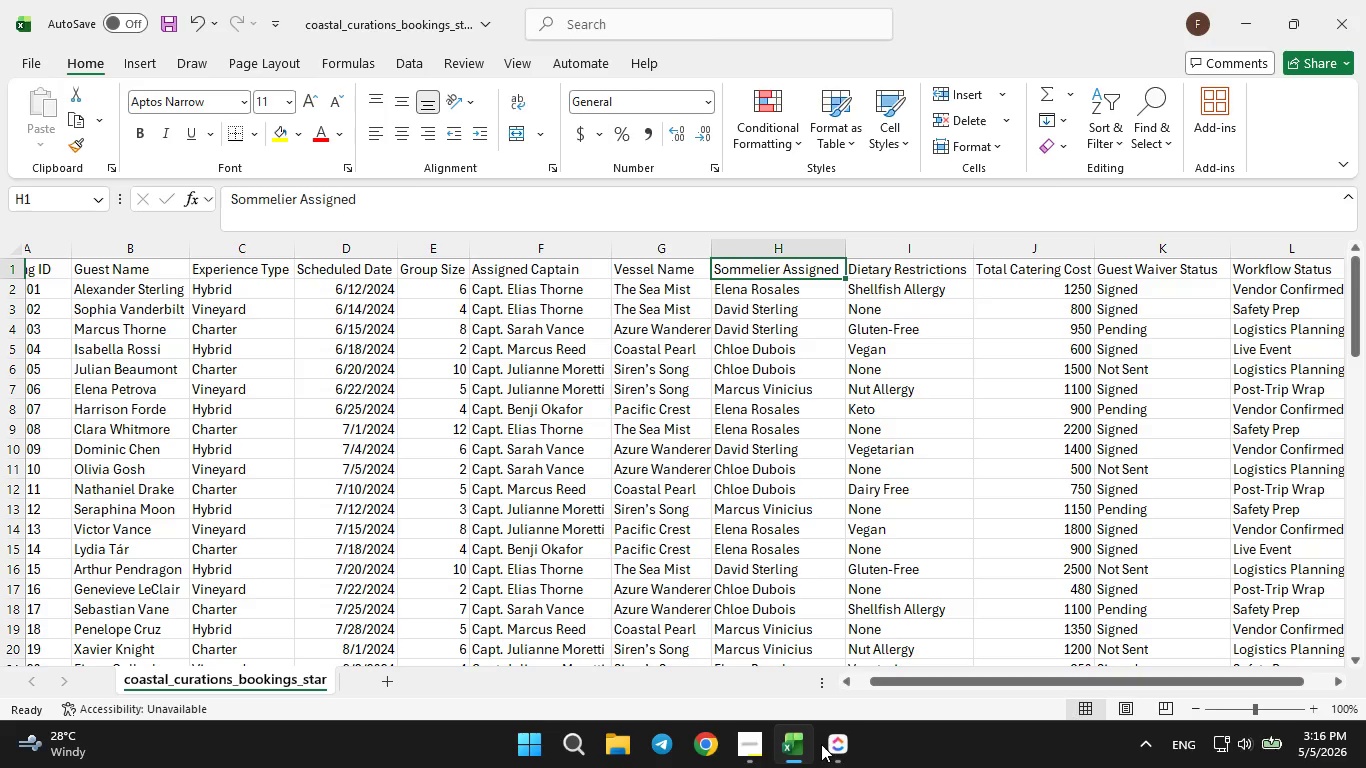 
left_click([833, 752])
 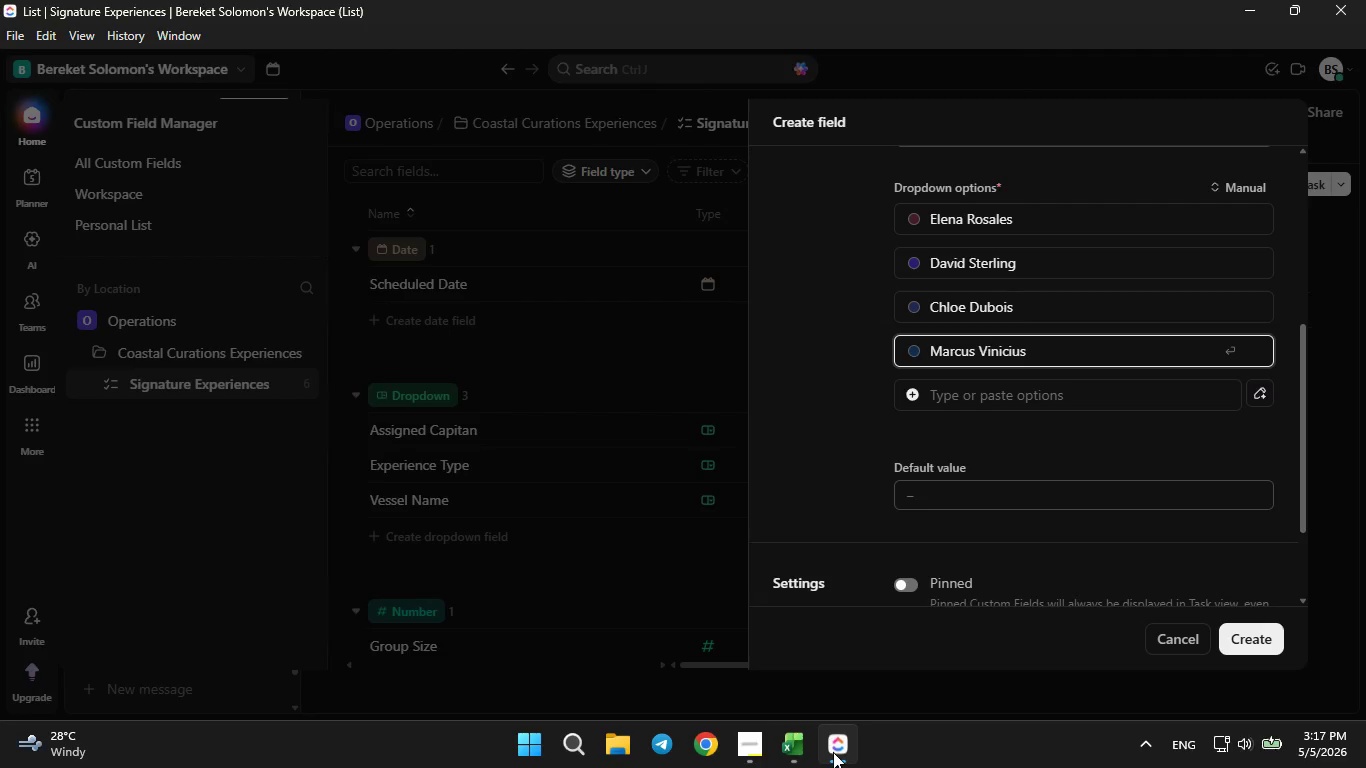 
left_click([833, 752])
 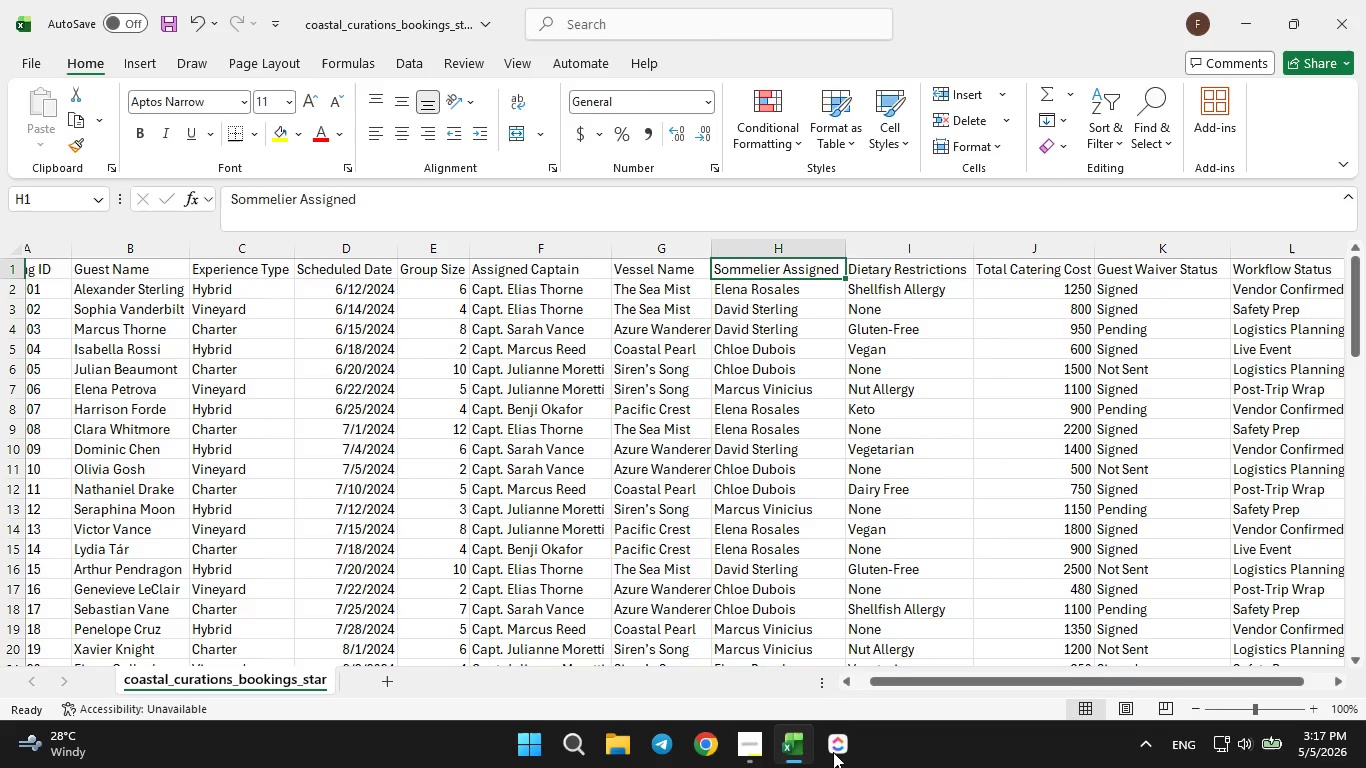 
left_click([833, 752])
 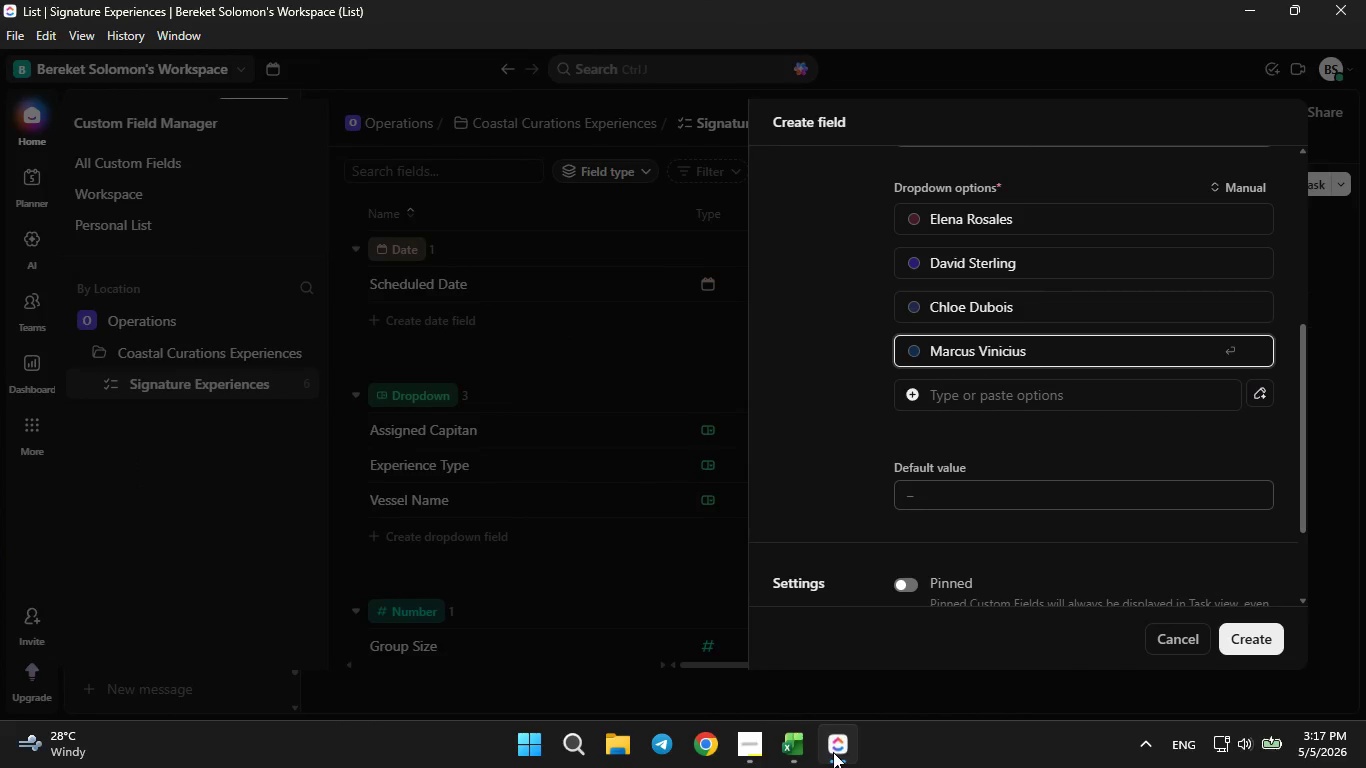 
left_click([833, 752])
 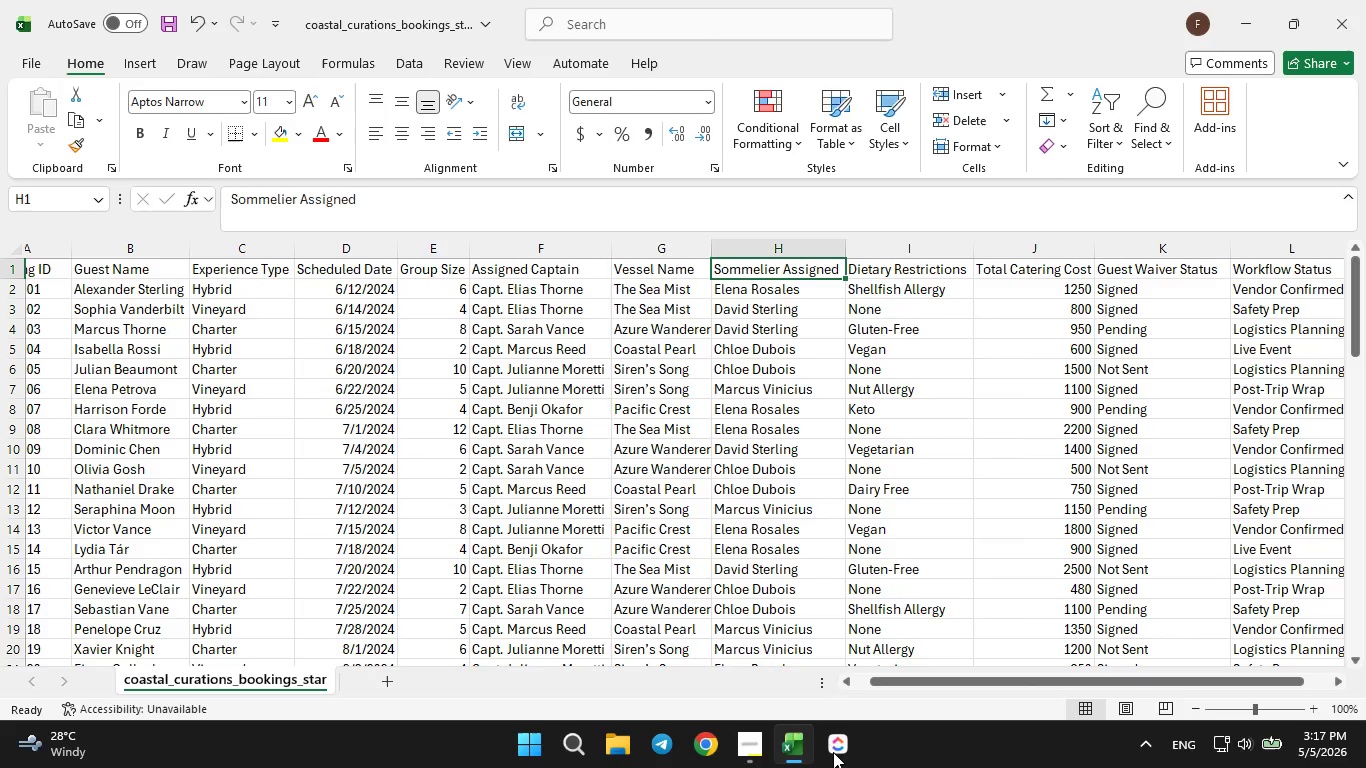 
left_click([833, 752])
 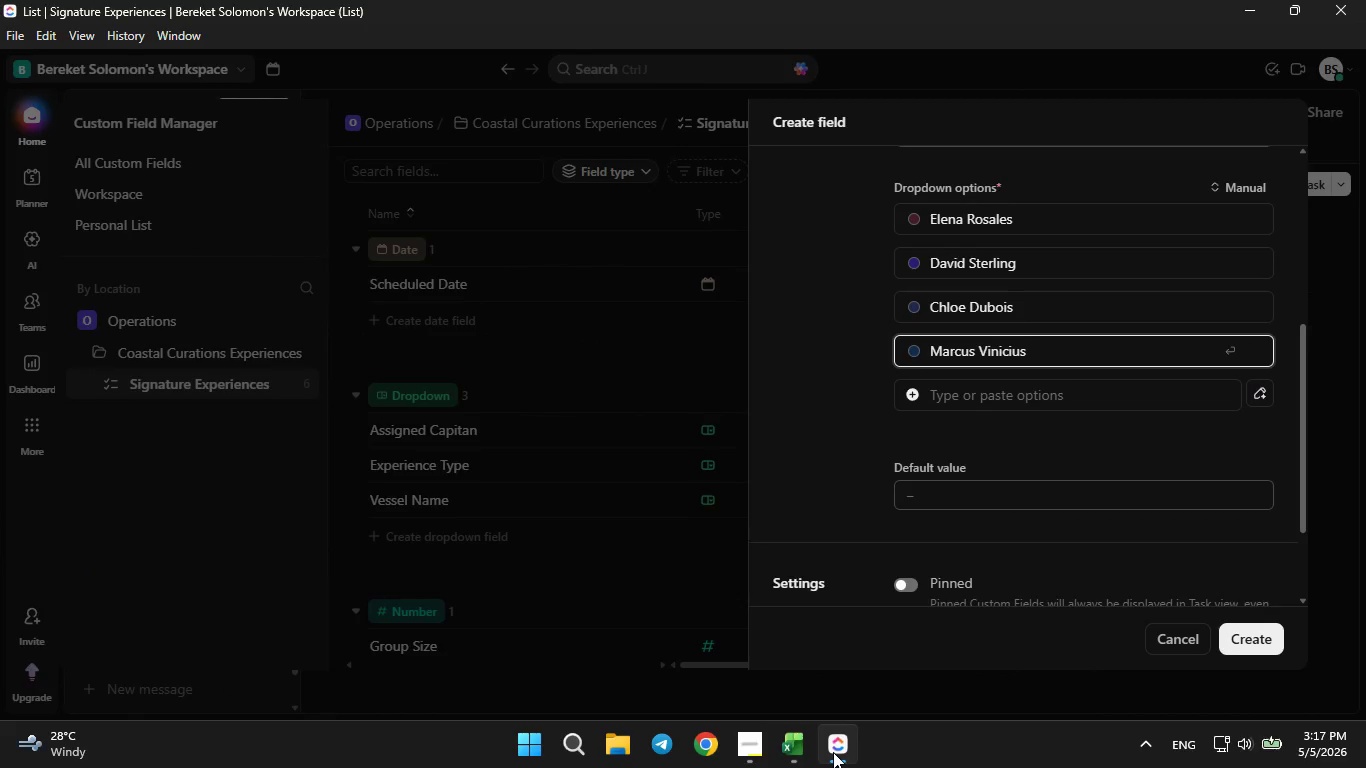 
left_click([833, 752])
 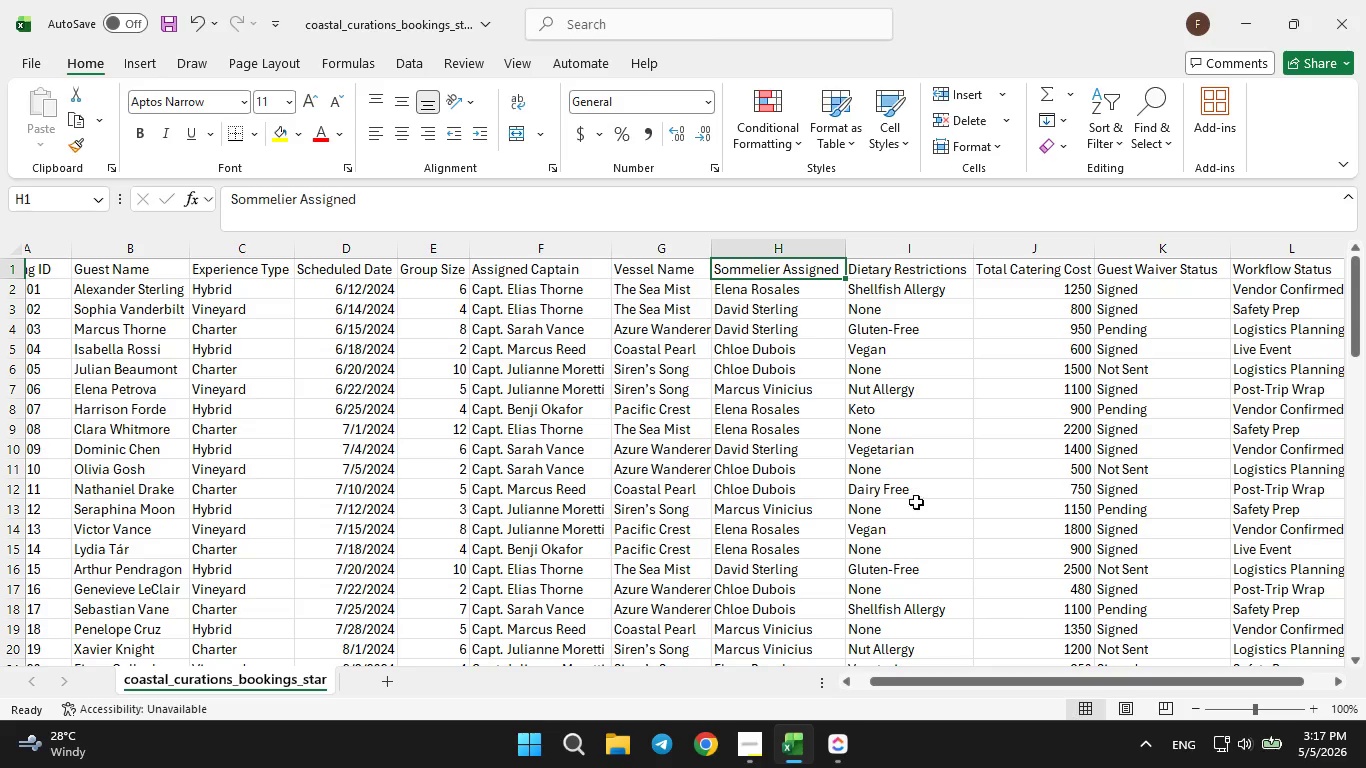 
wait(7.95)
 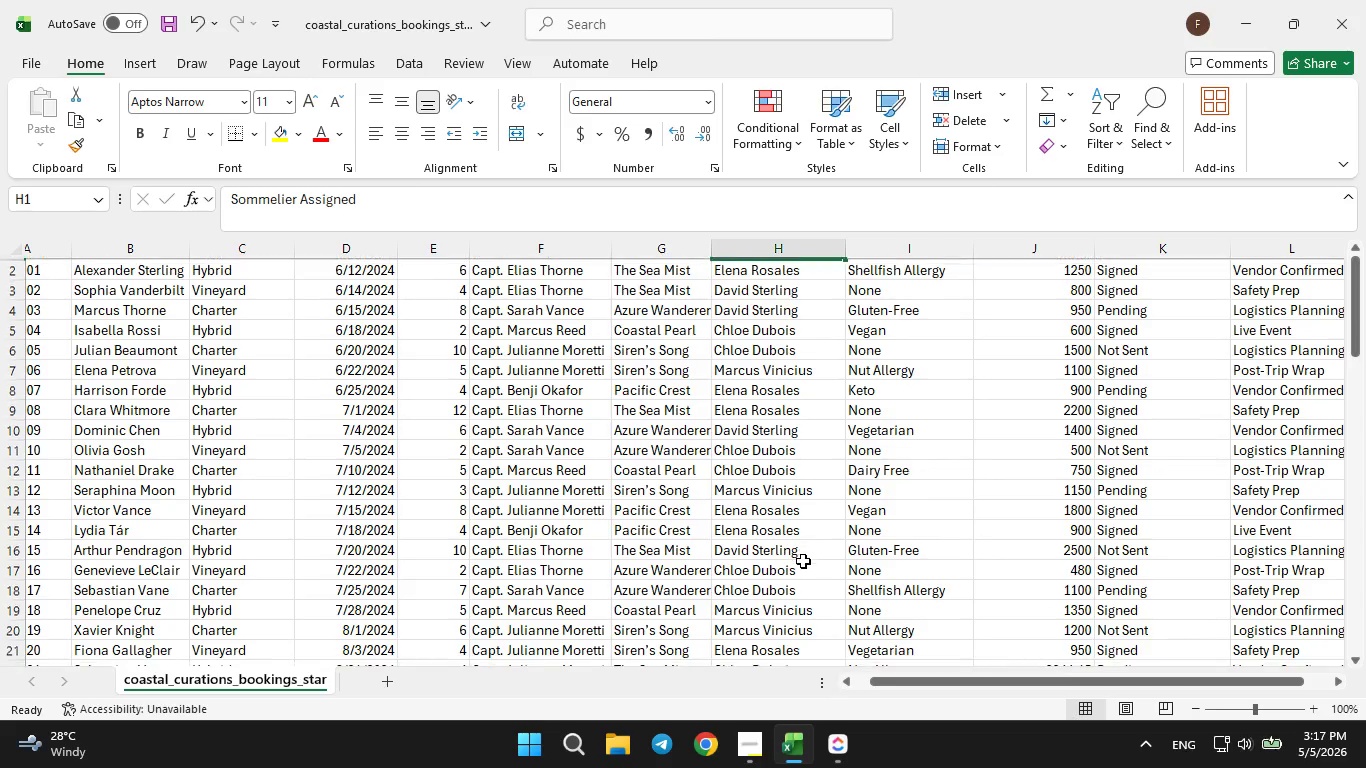 
left_click([844, 752])
 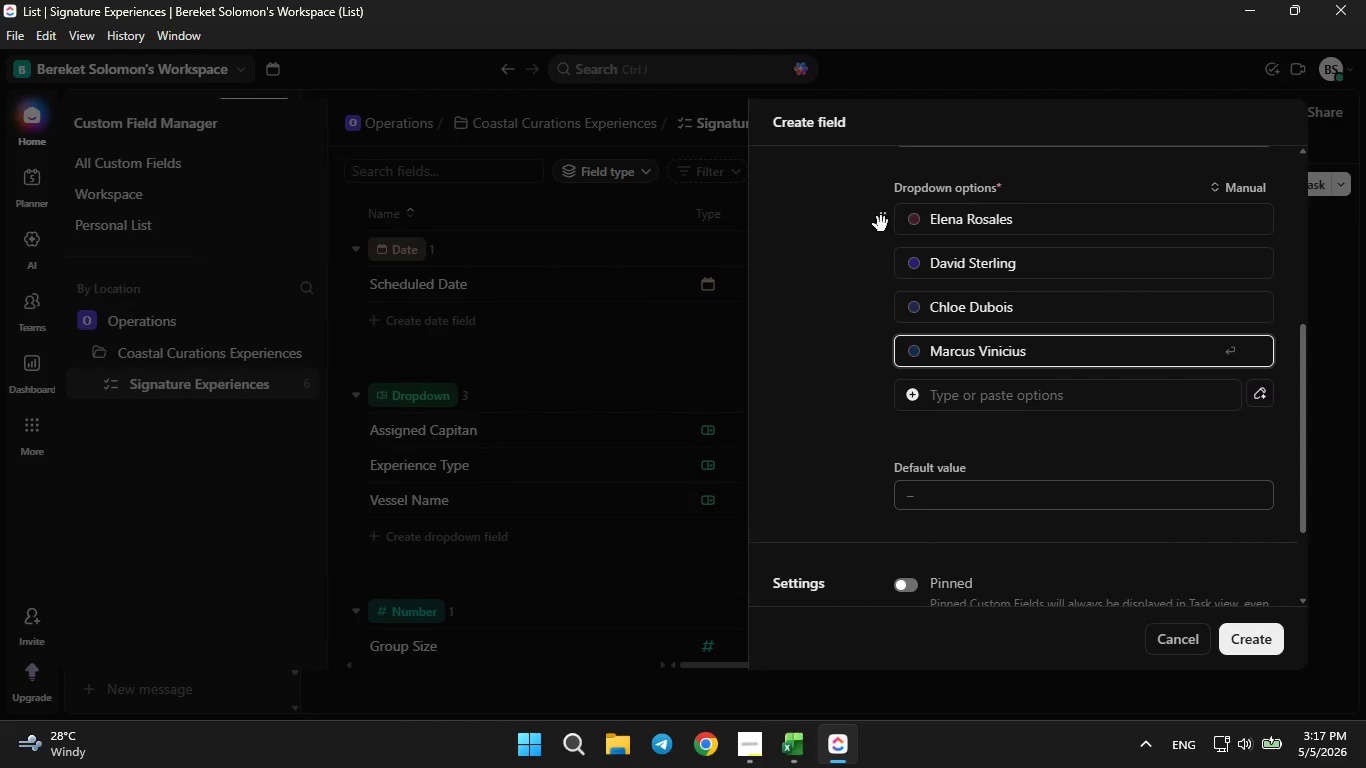 
left_click([913, 216])
 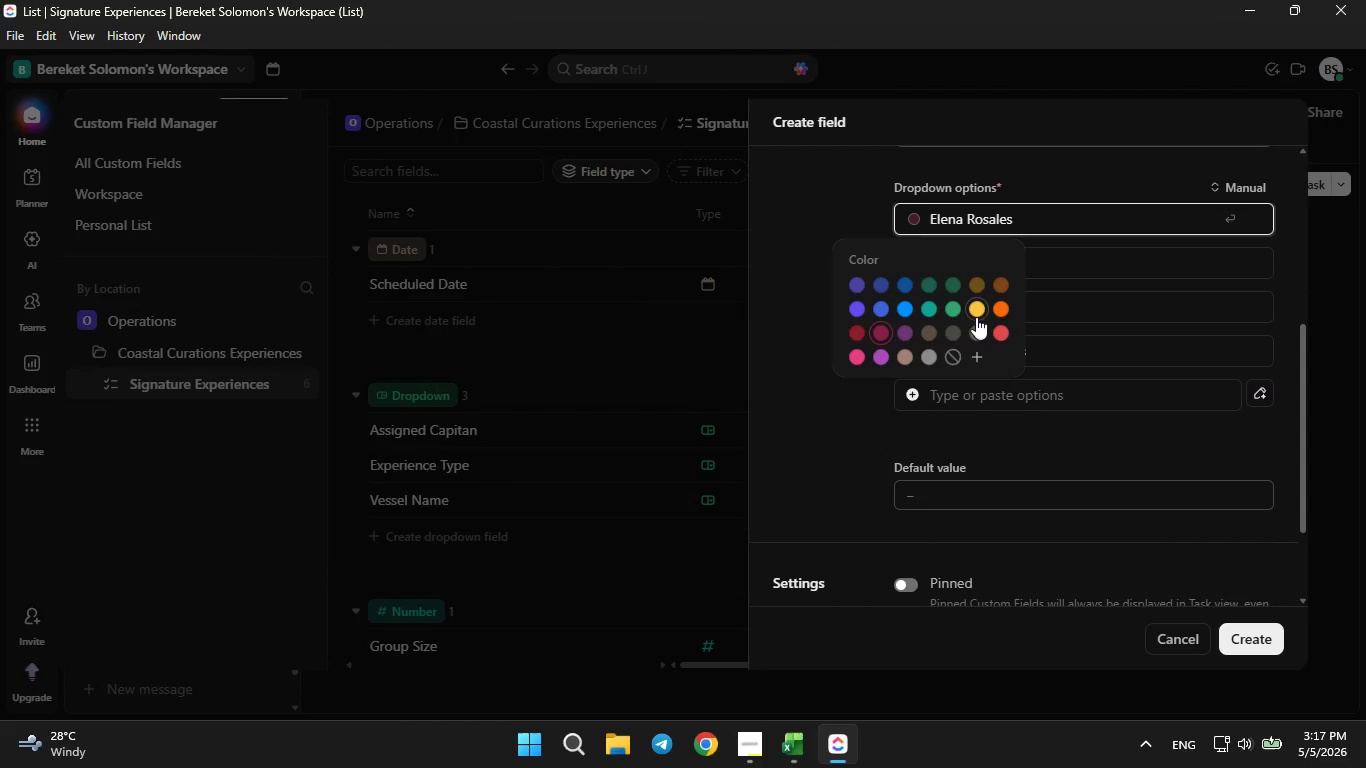 
left_click([976, 311])
 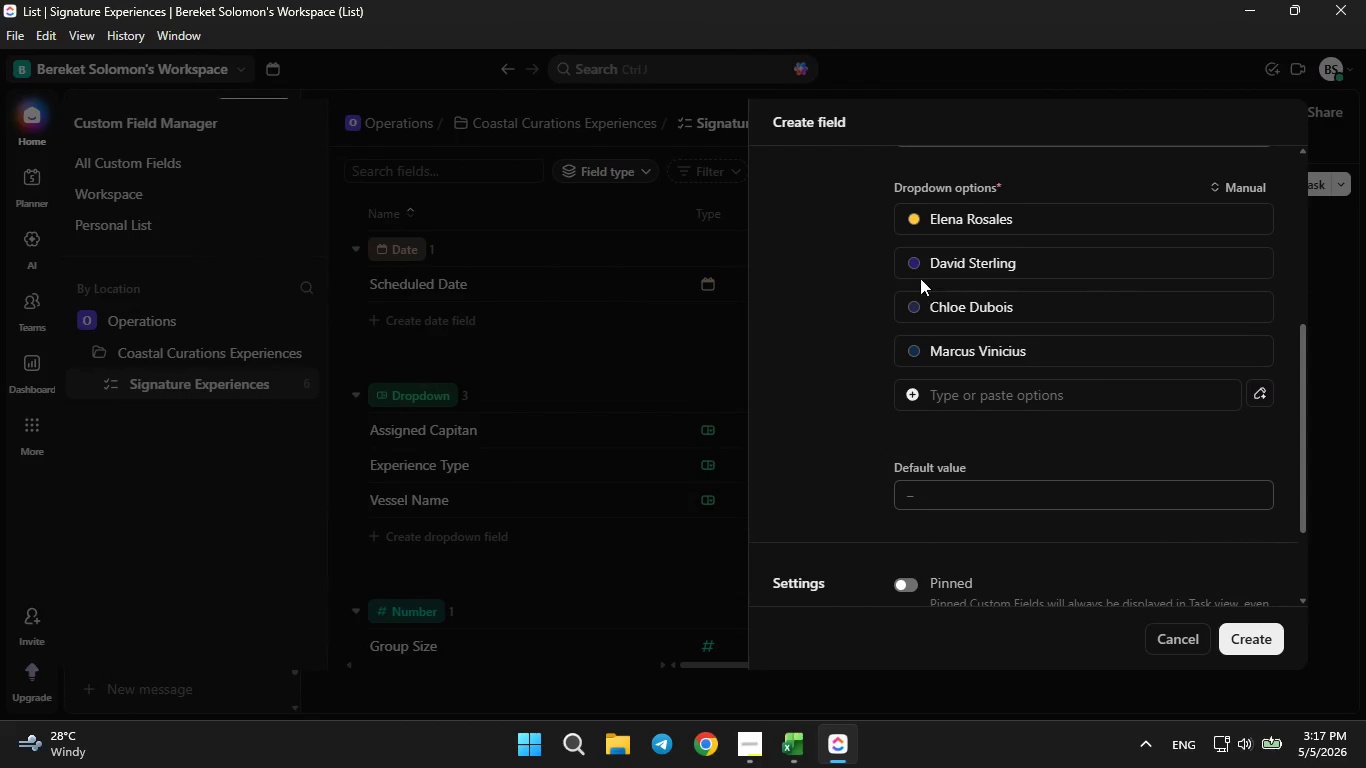 
left_click([913, 264])
 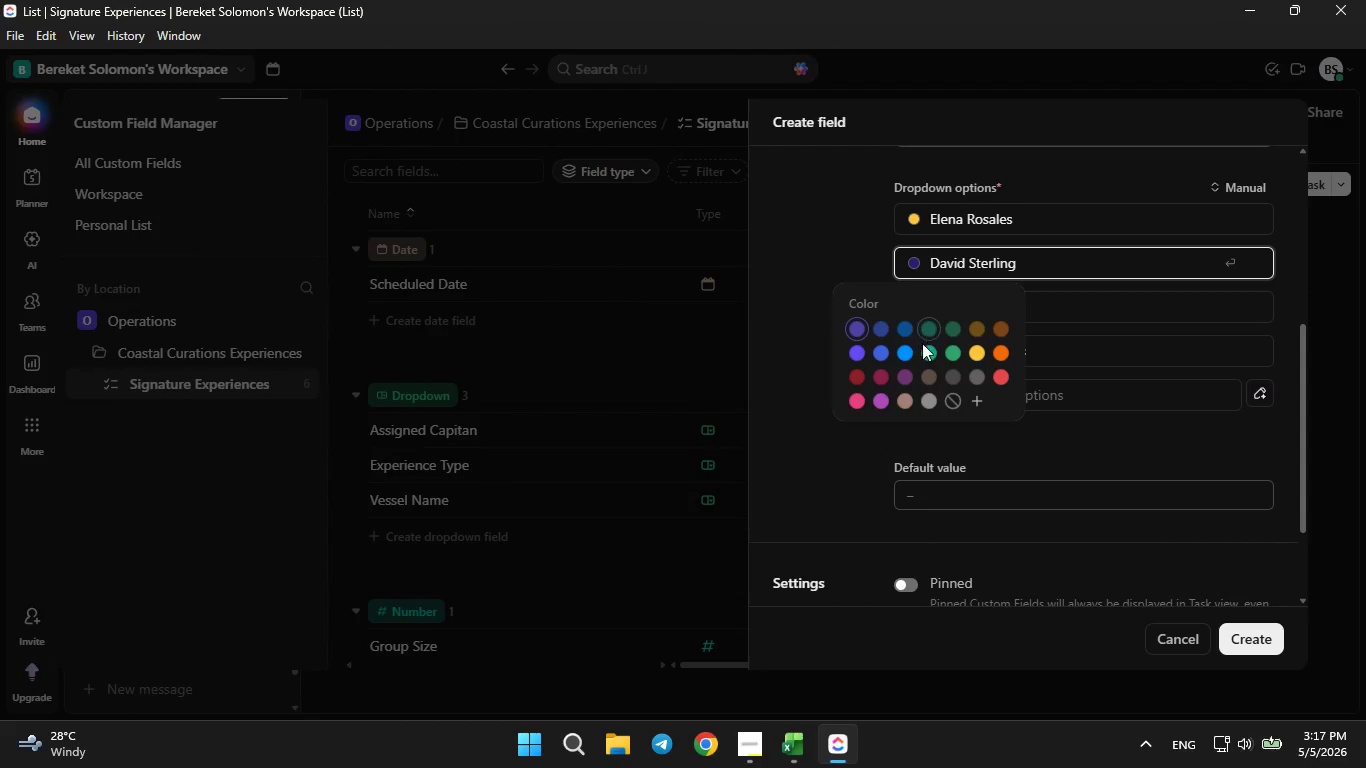 
left_click([923, 351])
 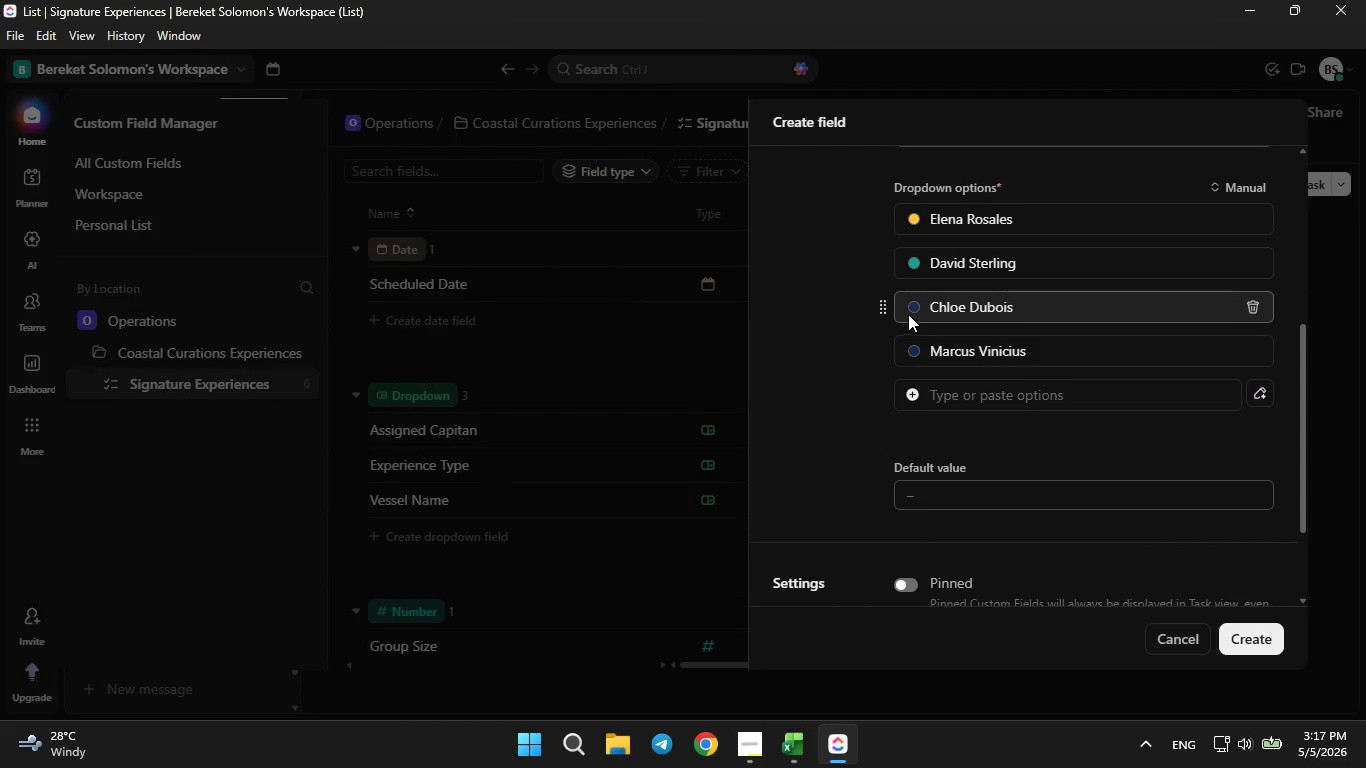 
left_click([913, 308])
 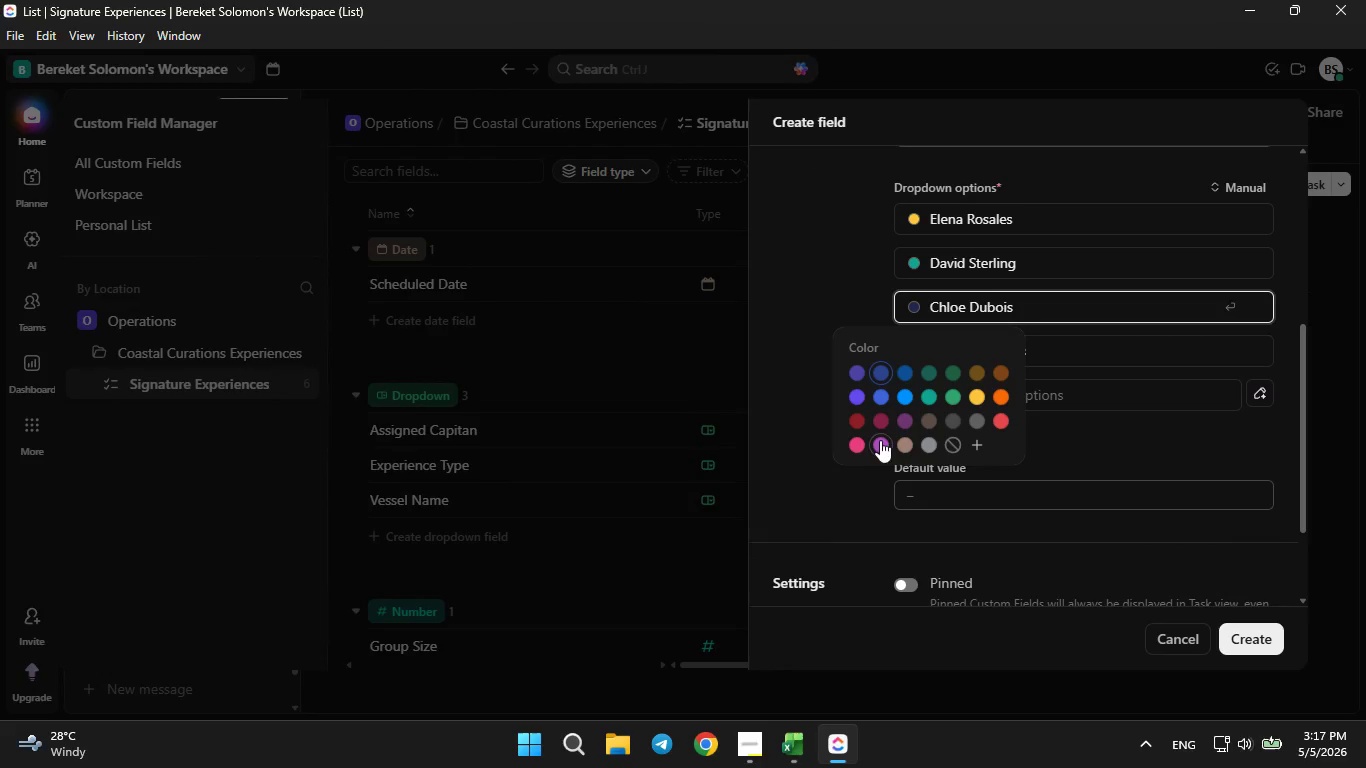 
left_click([856, 442])
 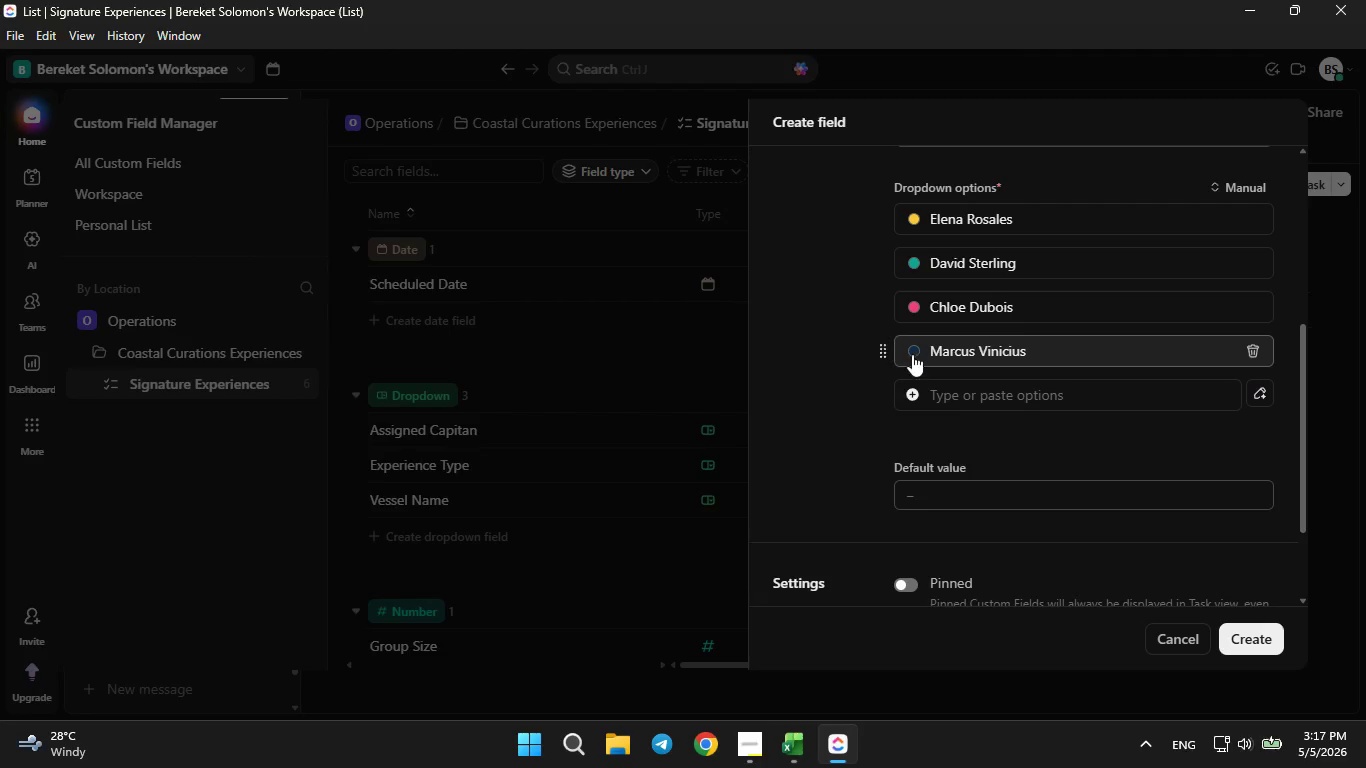 
left_click([912, 352])
 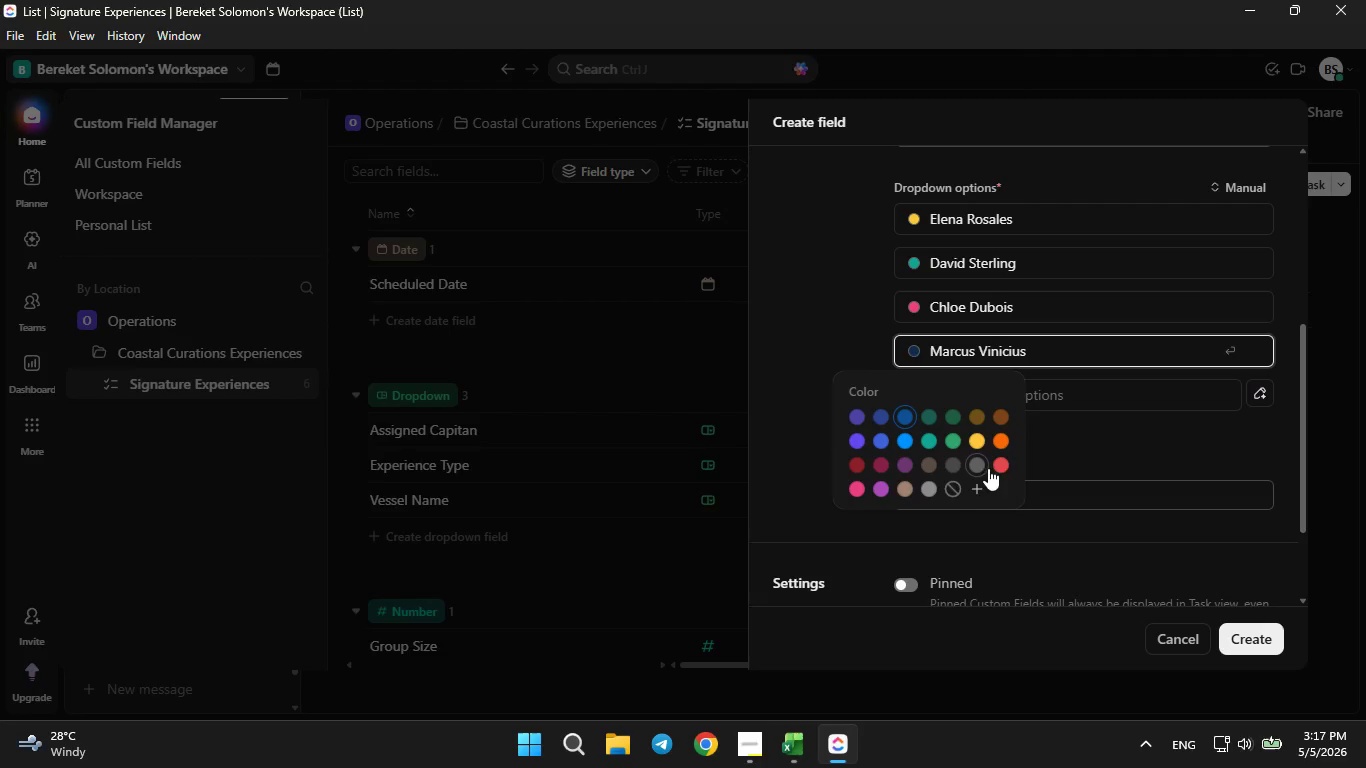 
left_click([1000, 464])
 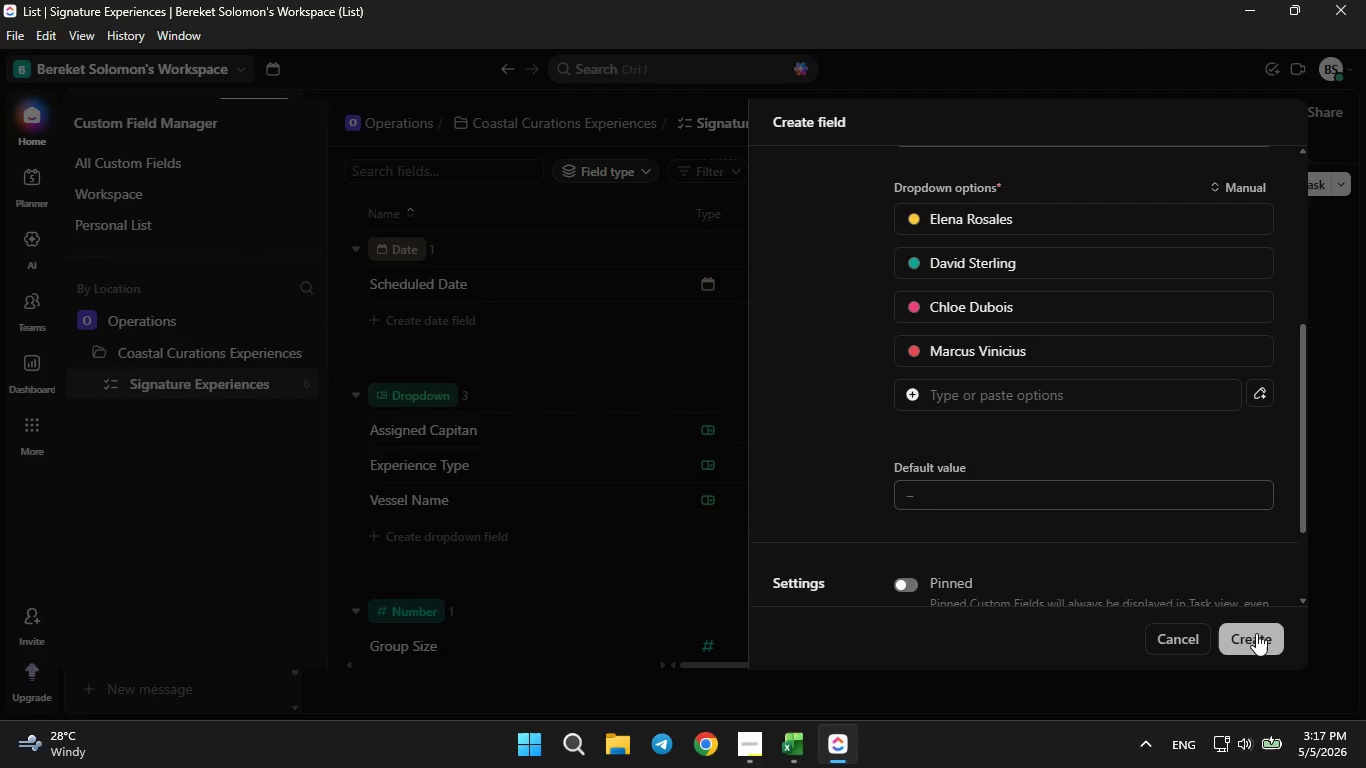 
left_click([1264, 646])
 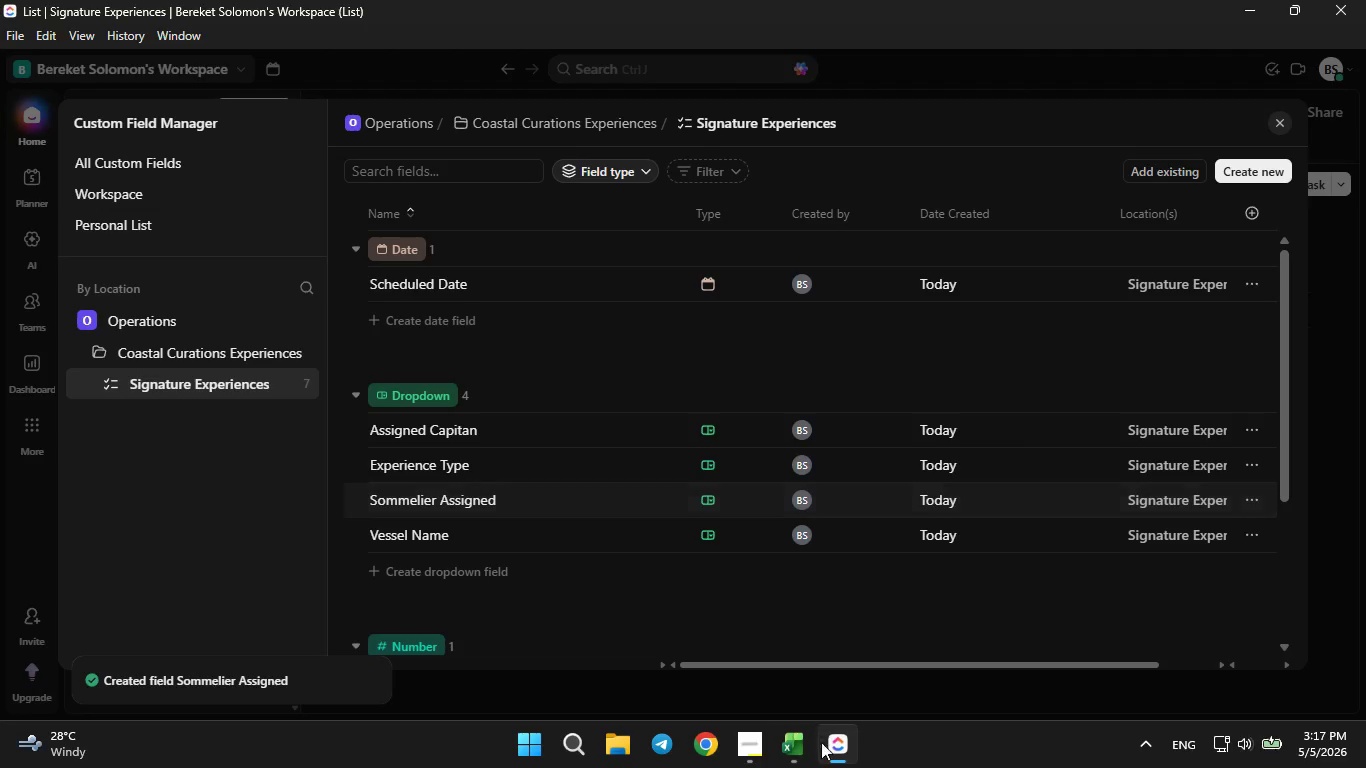 
left_click([798, 757])
 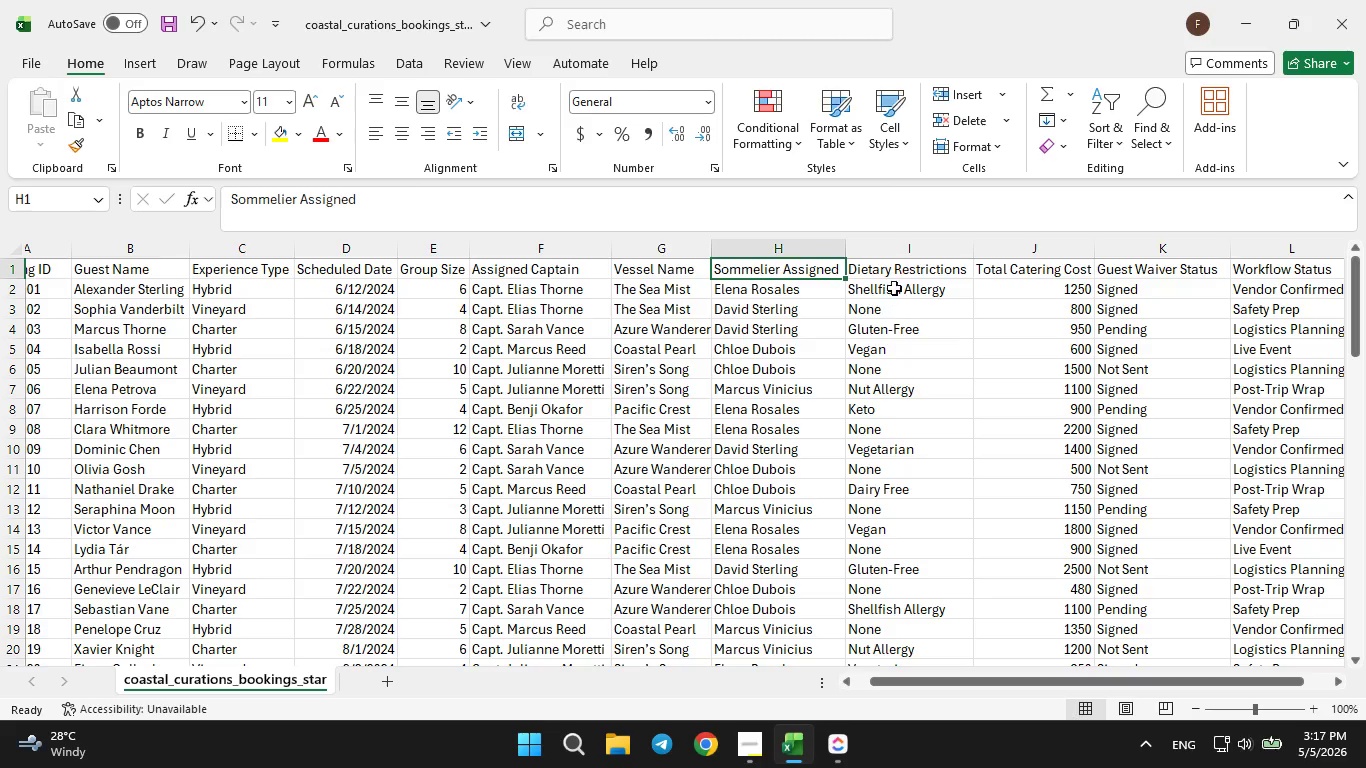 
left_click([893, 276])
 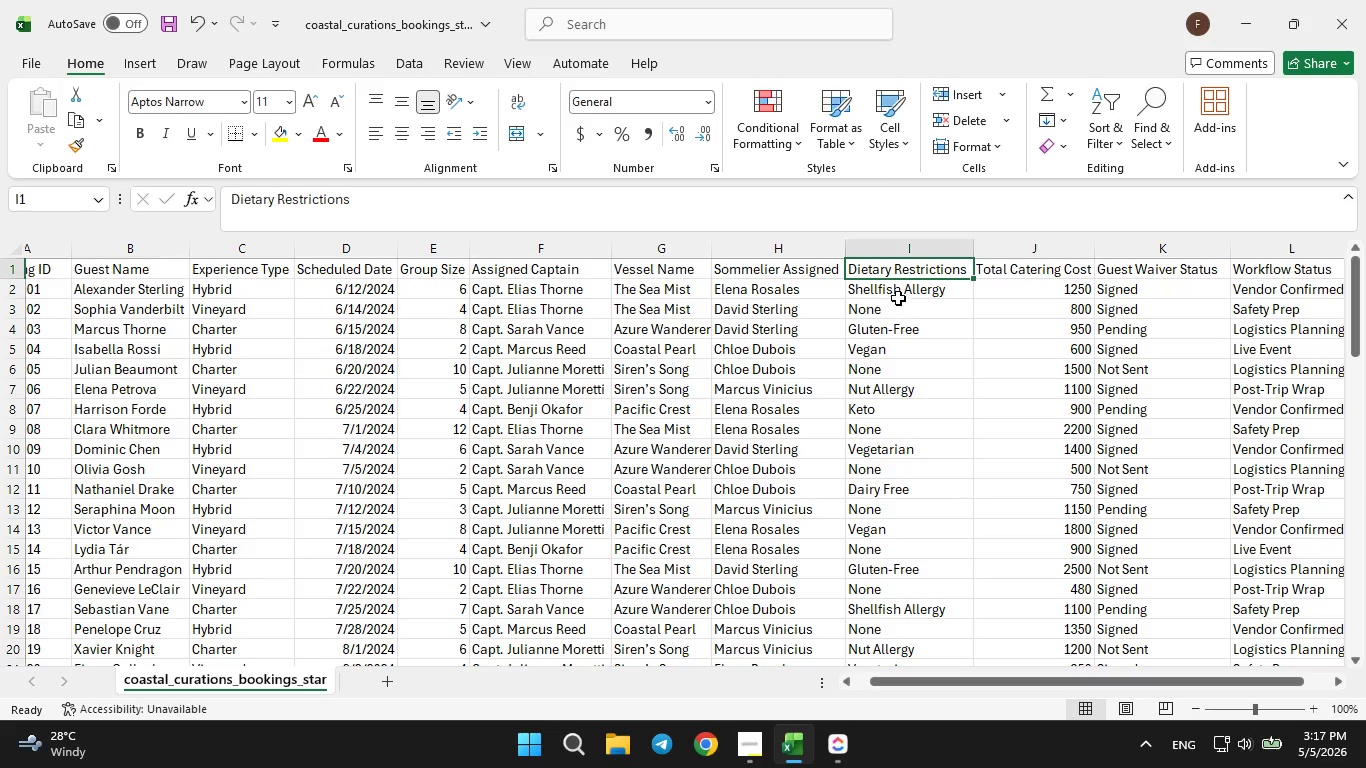 
left_click([899, 297])
 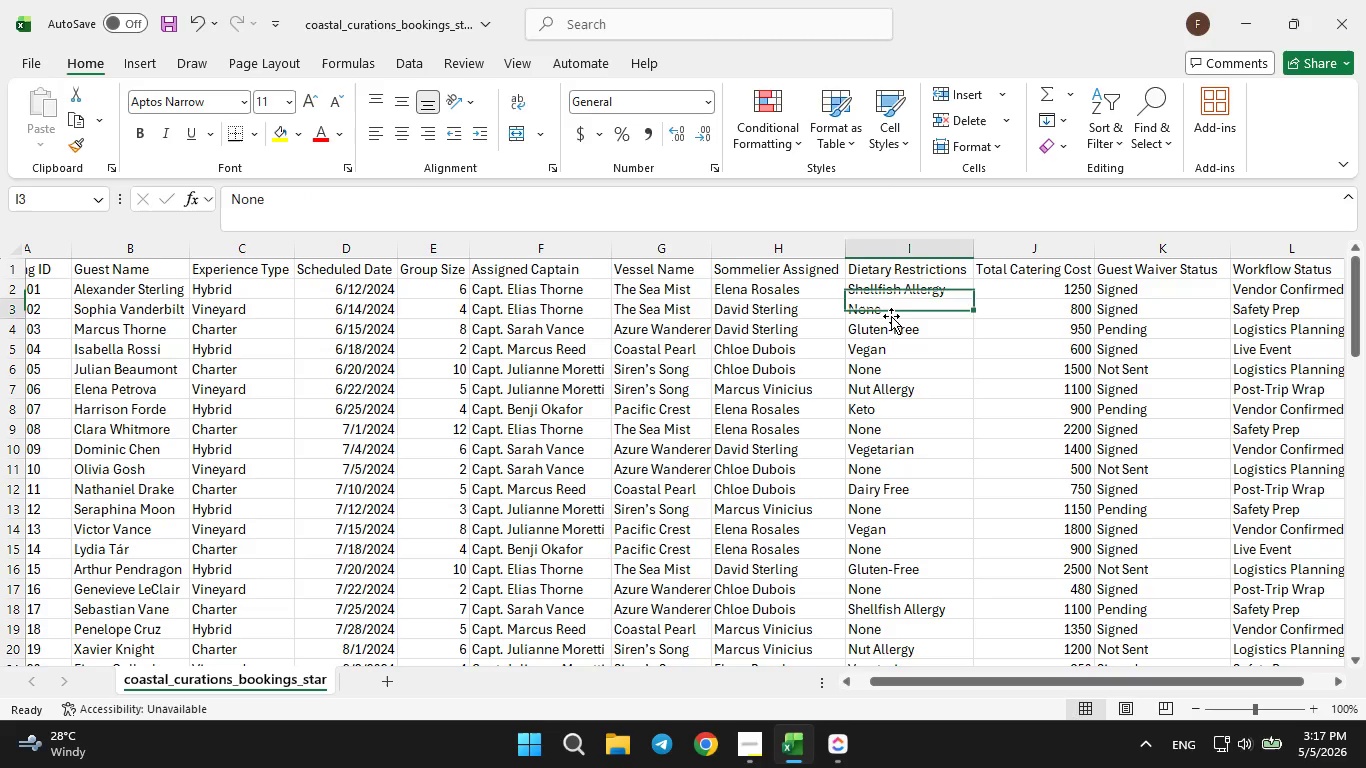 
double_click([891, 316])
 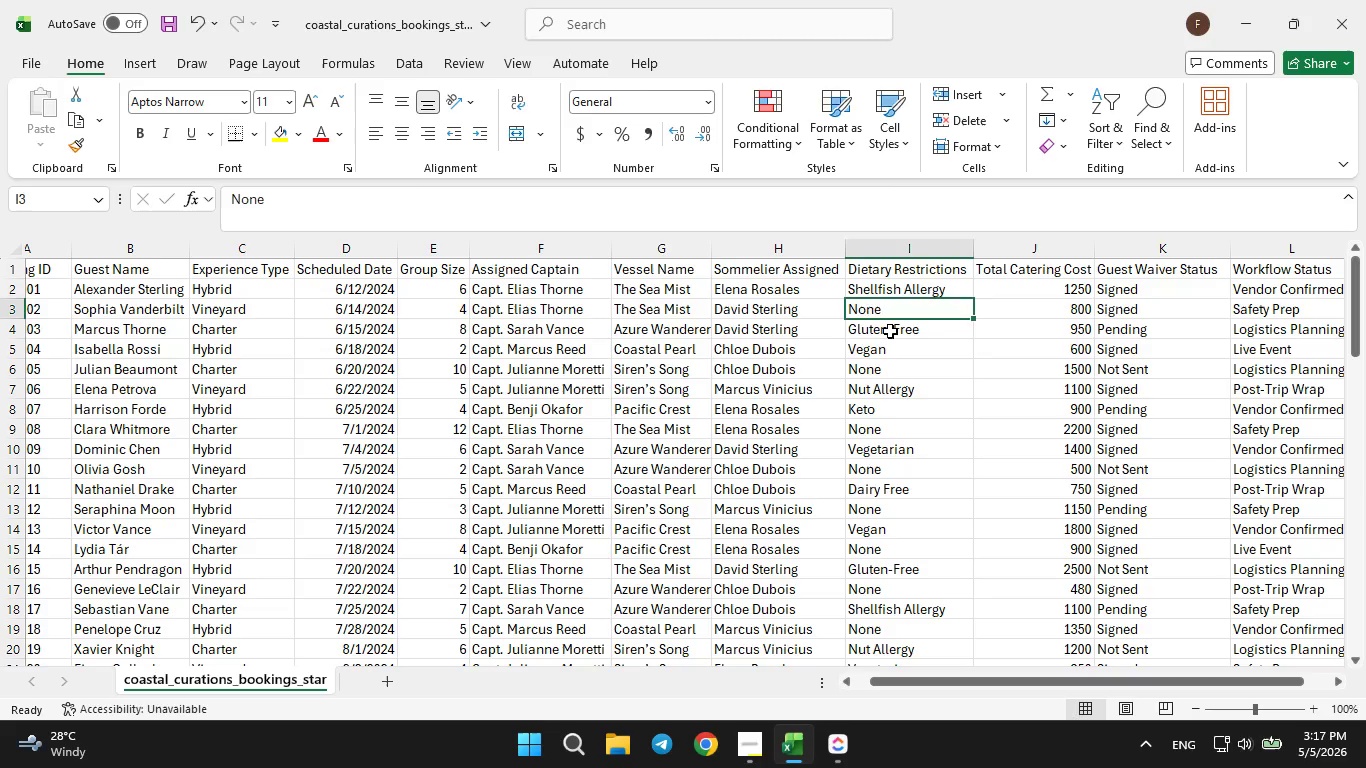 
triple_click([890, 331])
 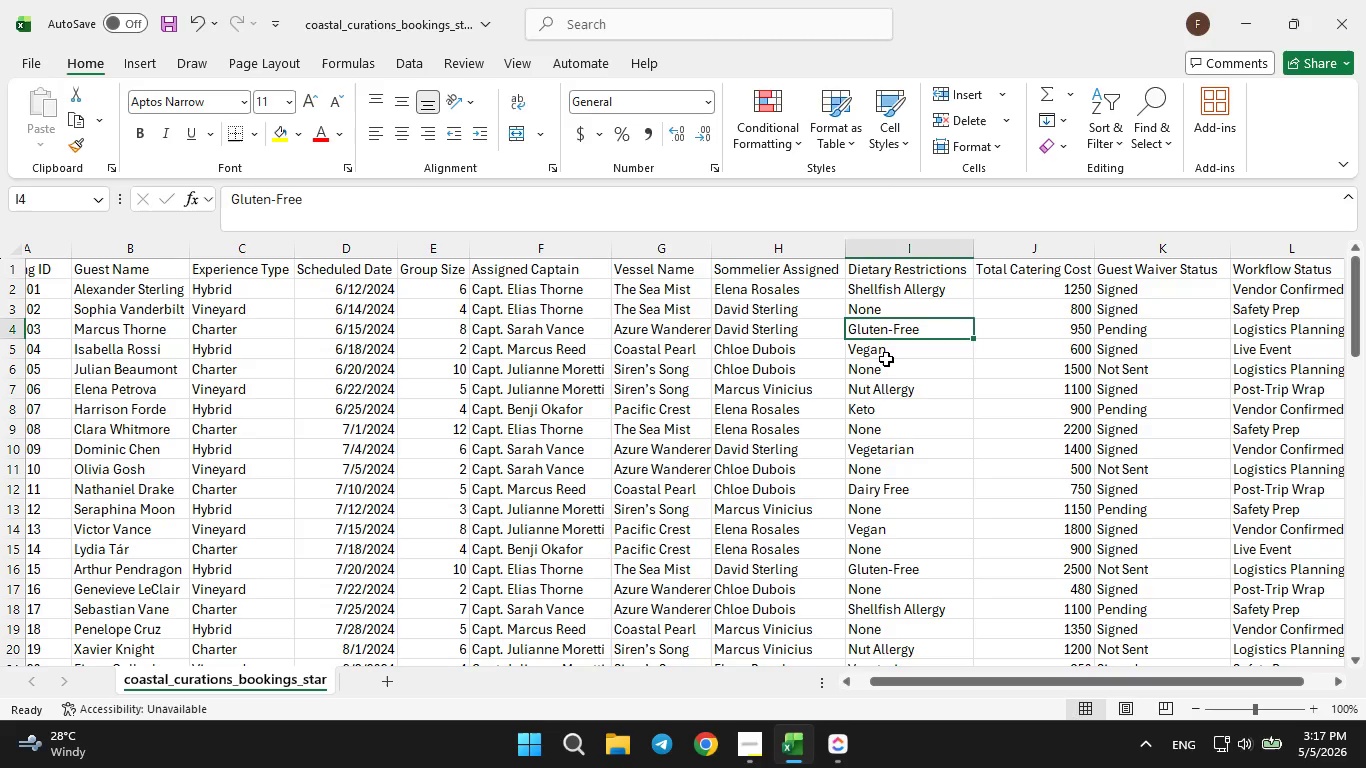 
left_click([886, 359])
 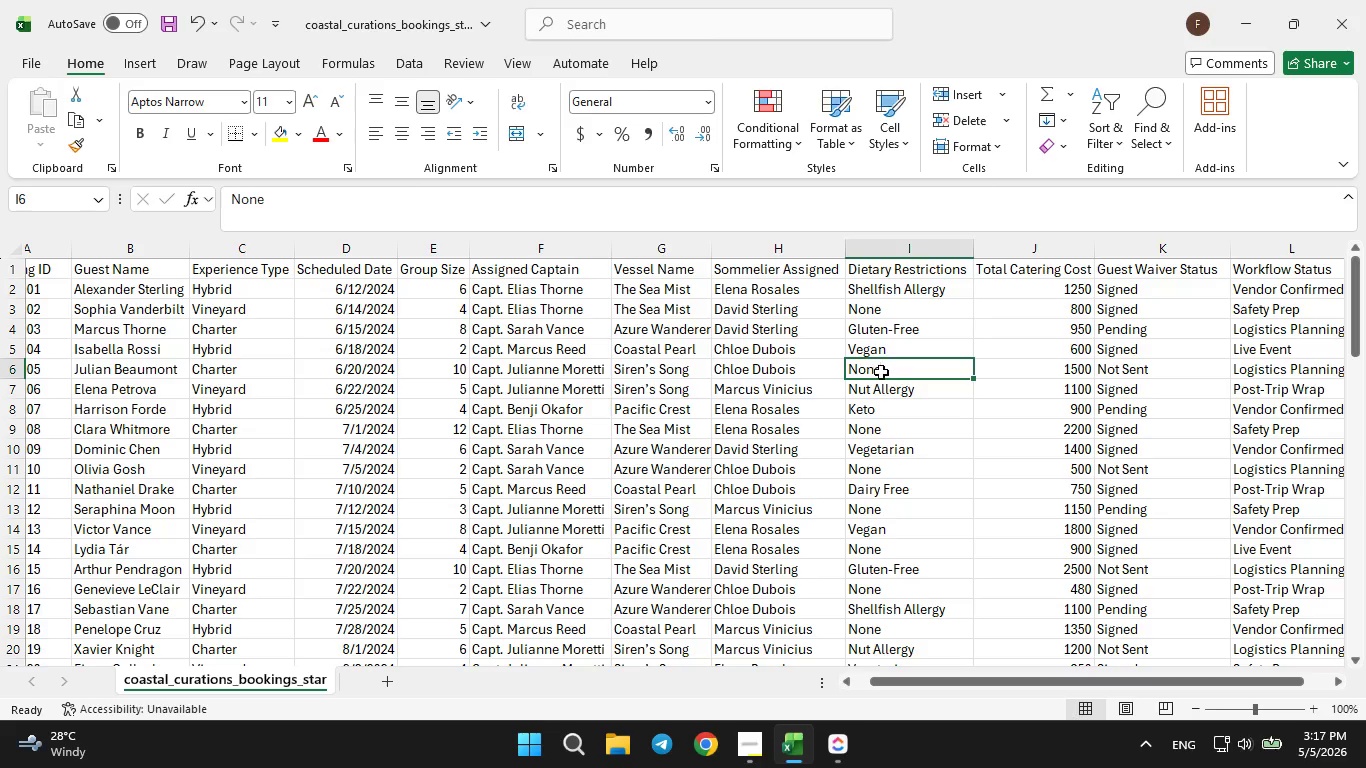 
left_click([881, 372])
 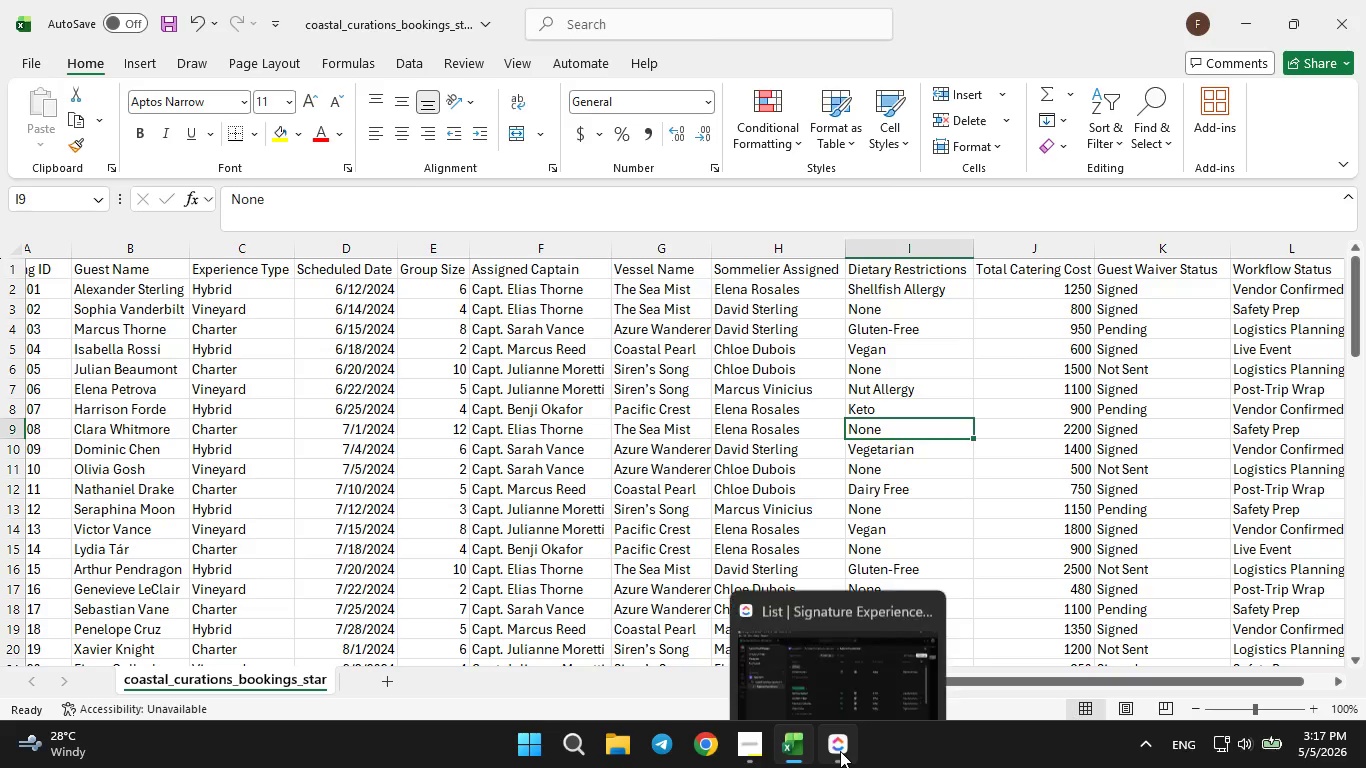 
left_click([840, 751])
 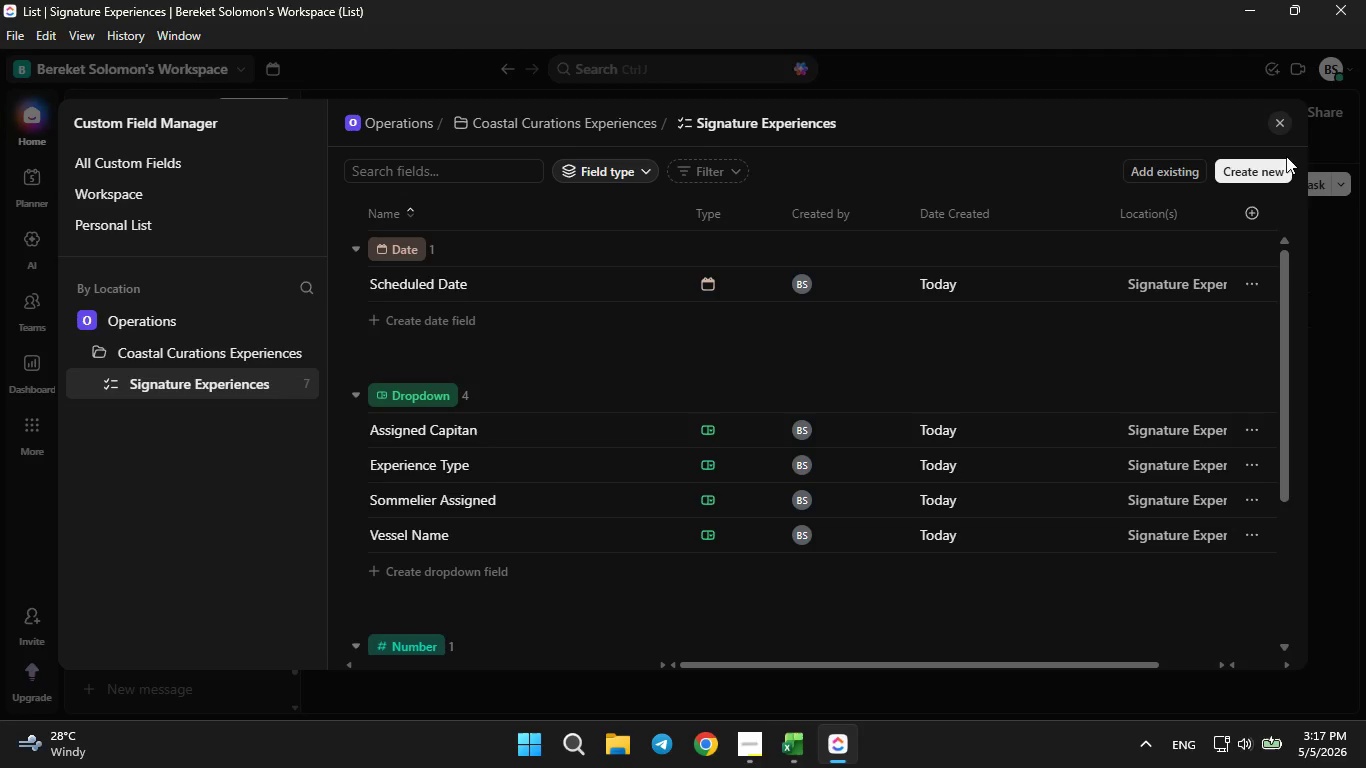 
left_click([1277, 157])
 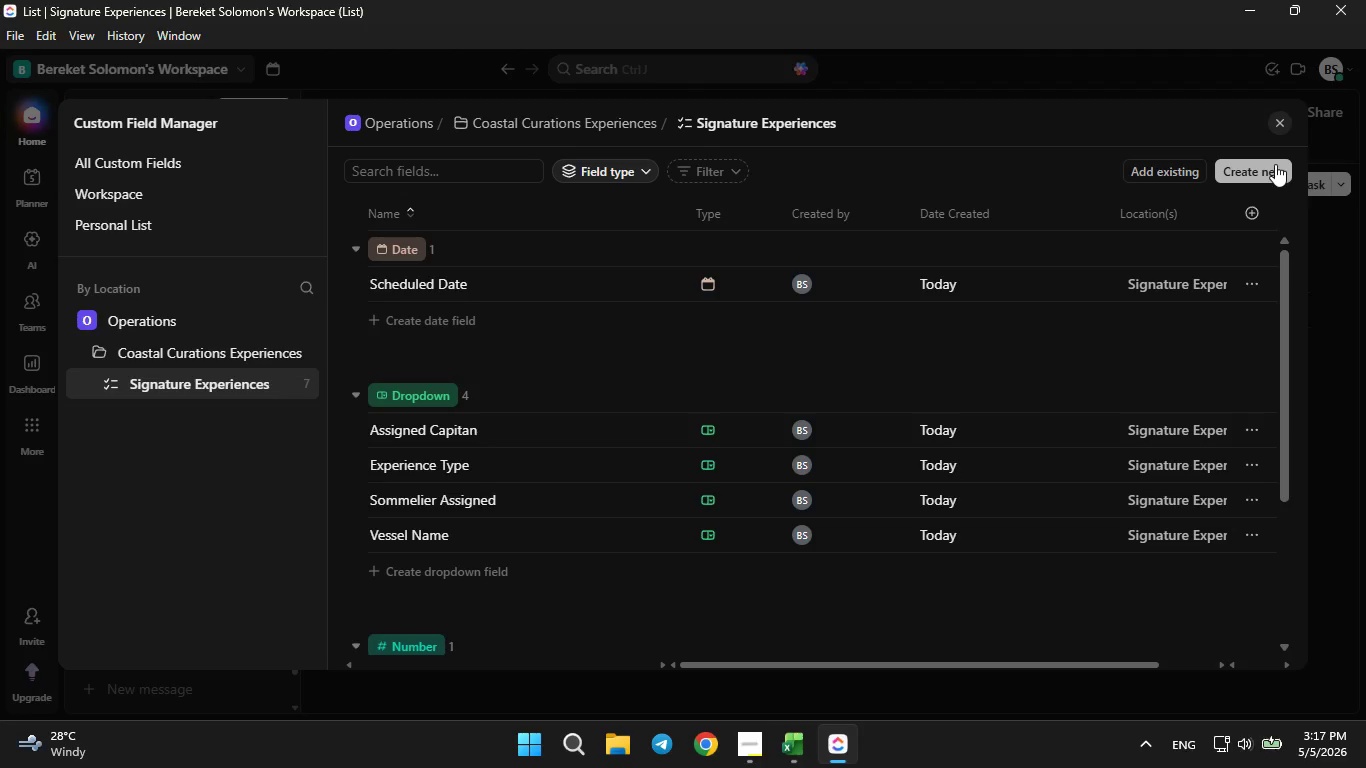 
double_click([1275, 164])
 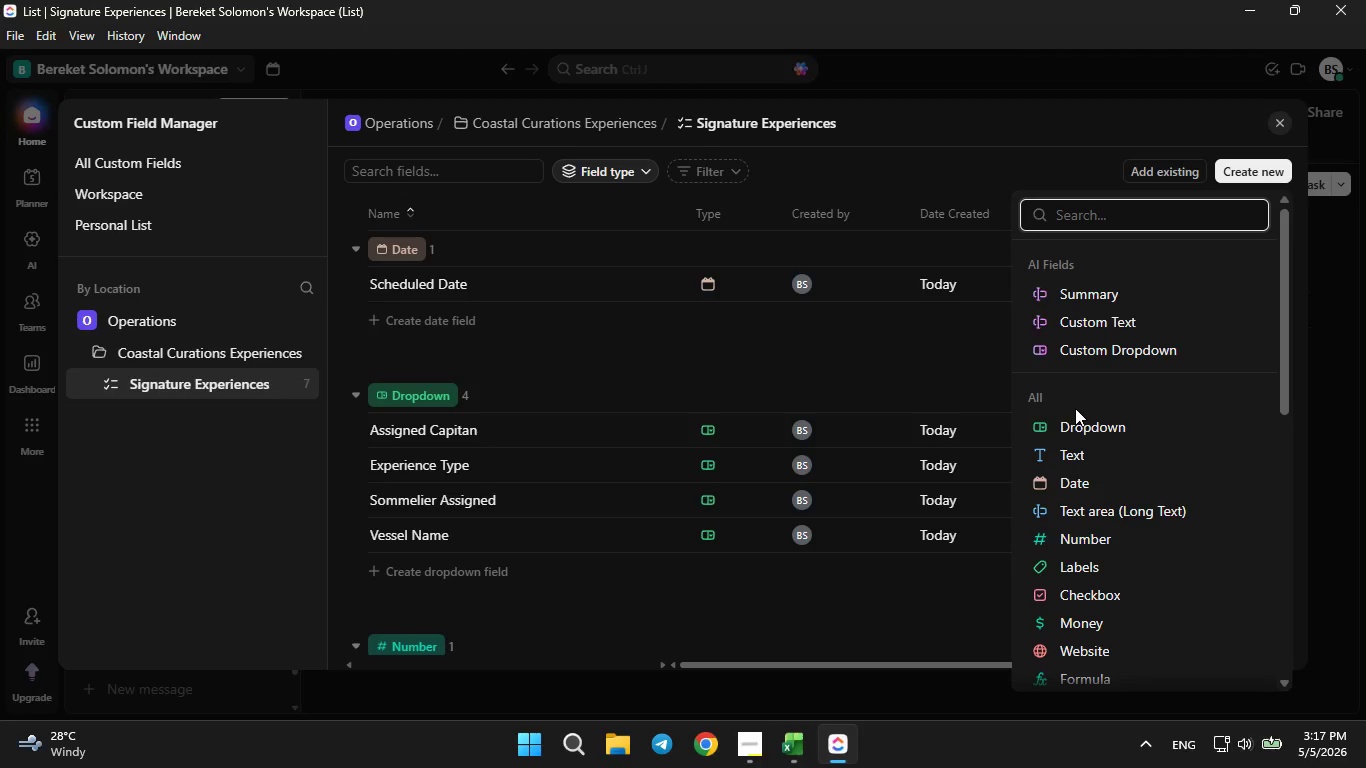 
left_click([1078, 425])
 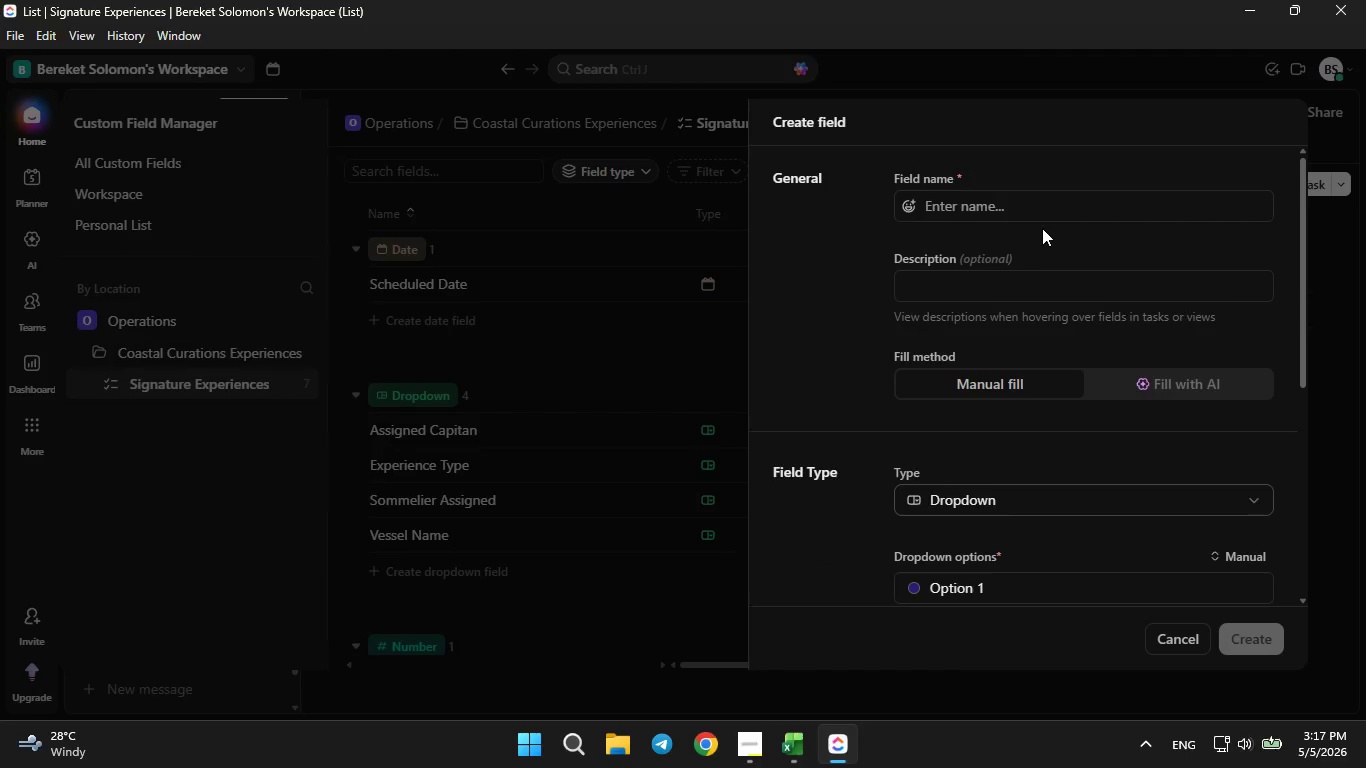 
left_click([1042, 214])
 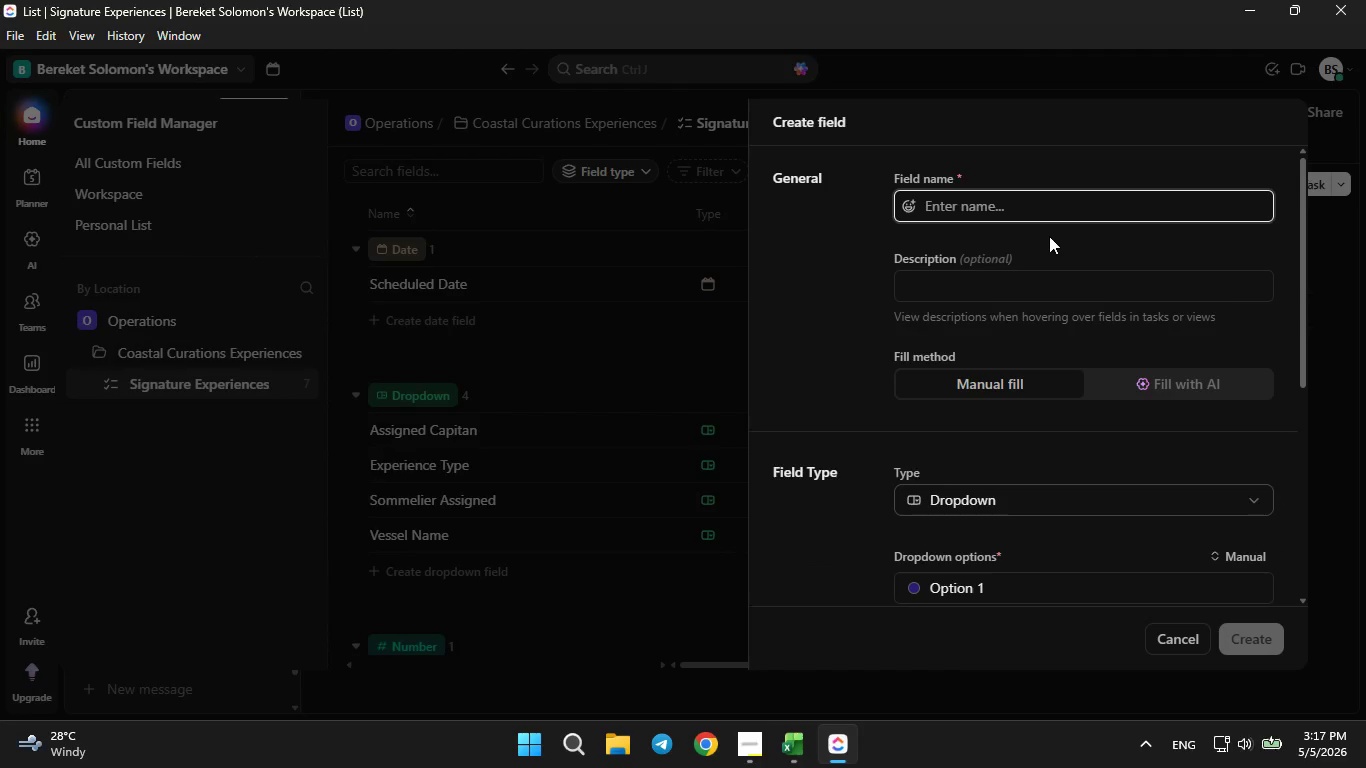 
key(CapsLock)
 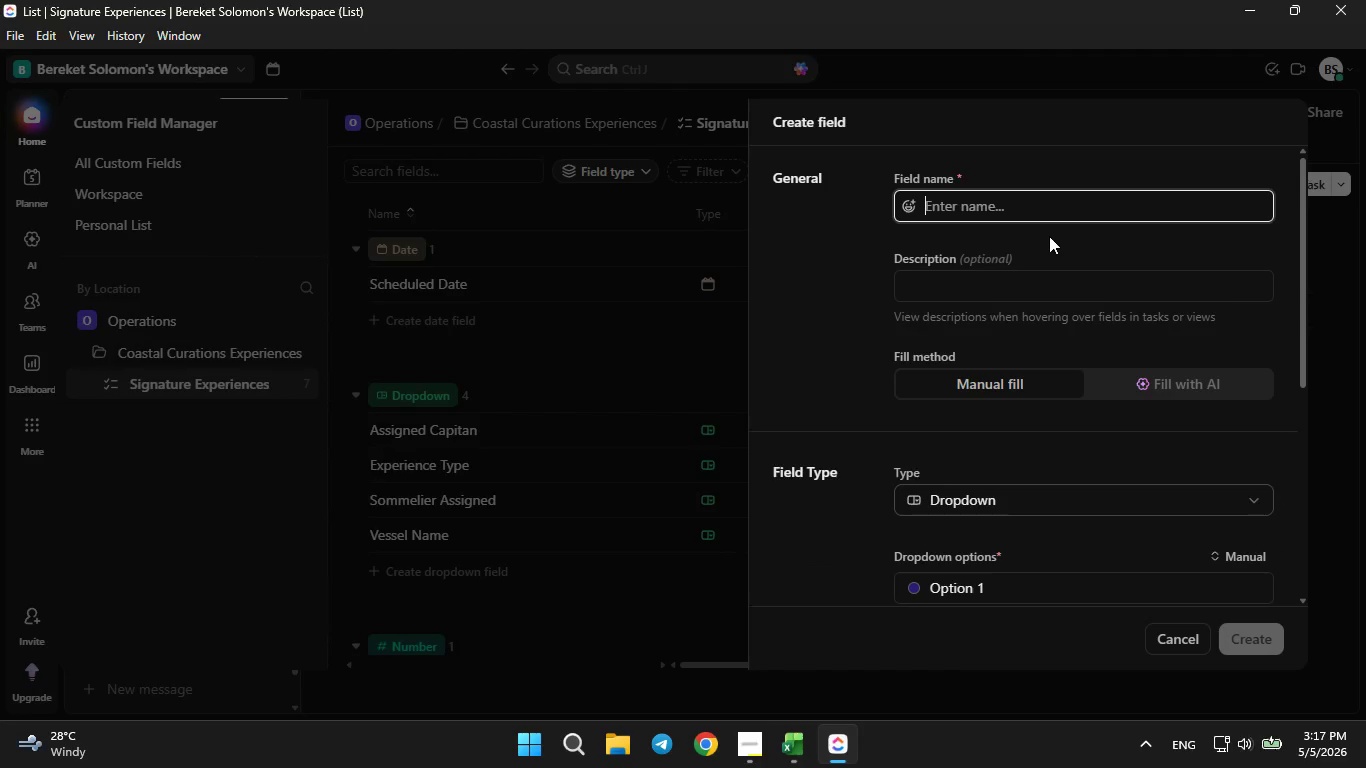 
key(D)
 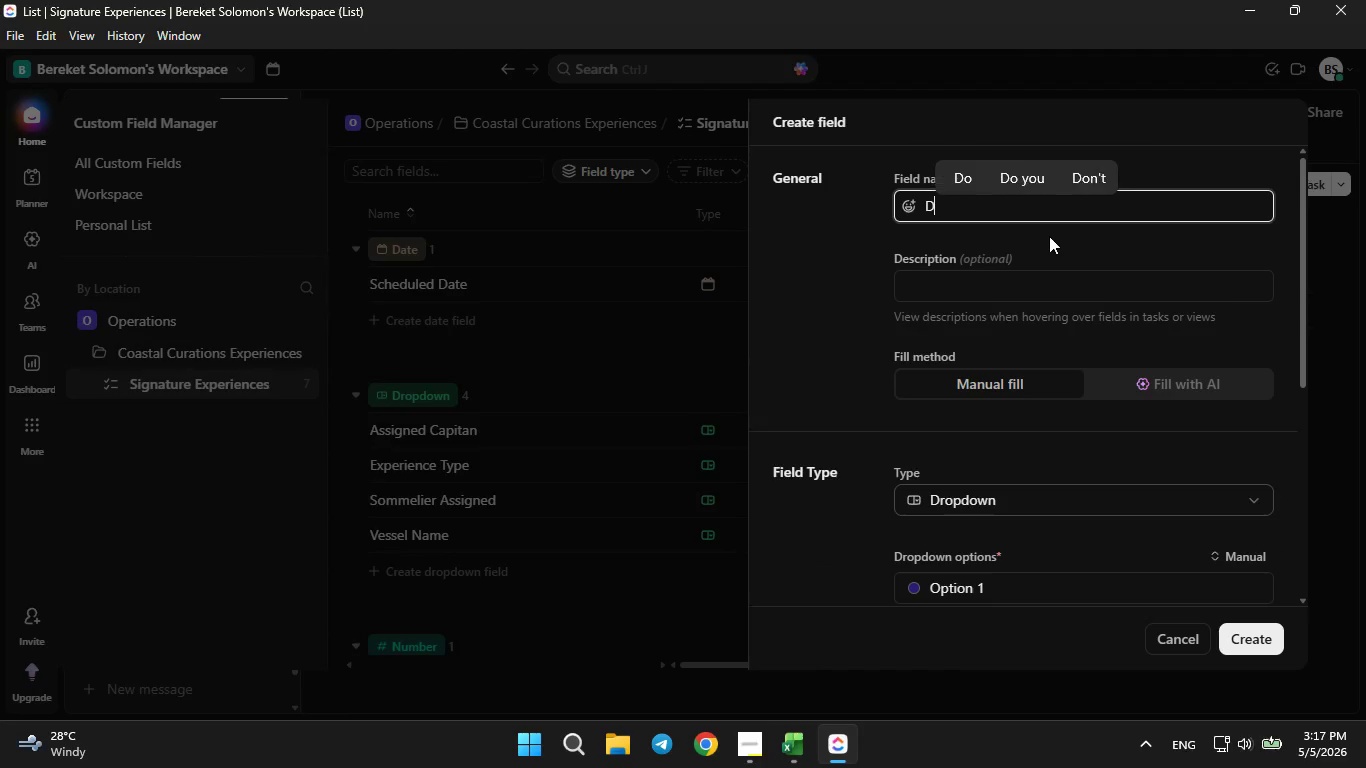 
key(CapsLock)
 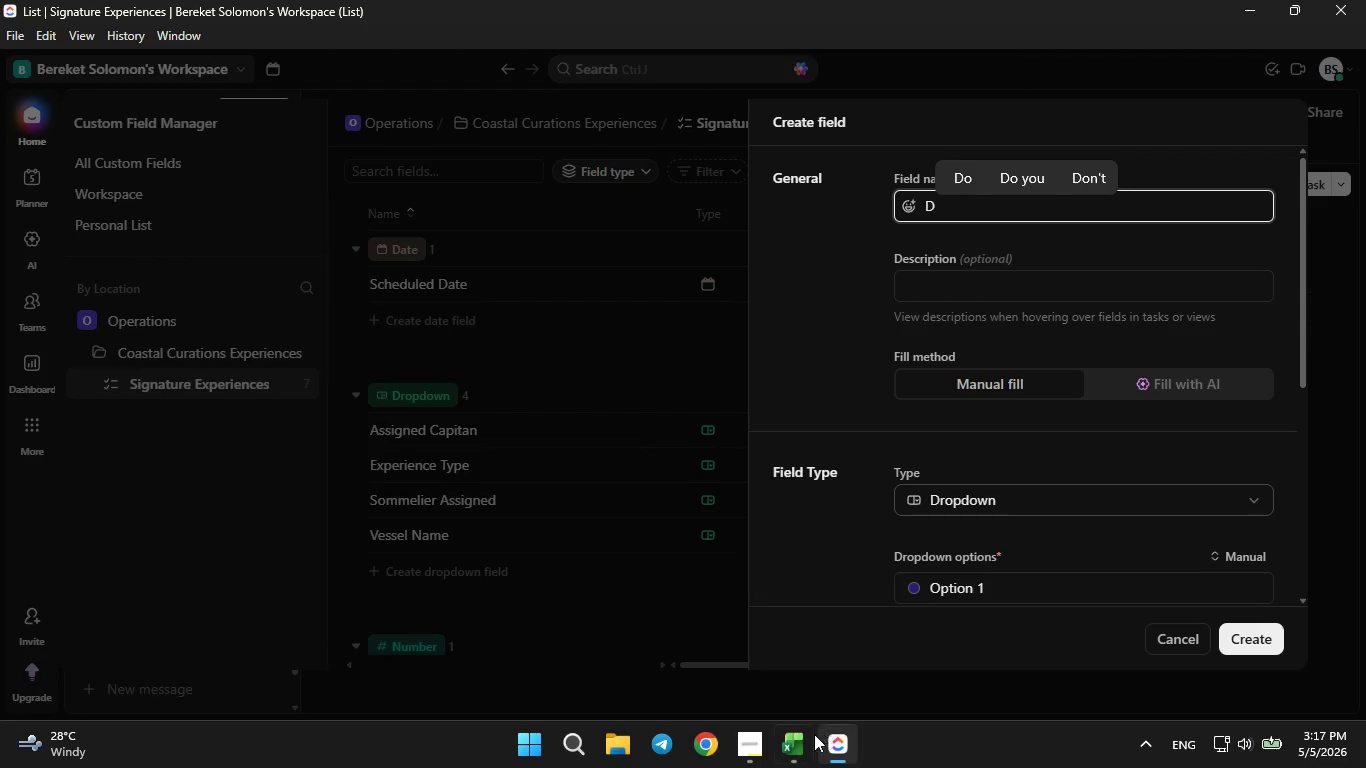 
left_click([801, 743])
 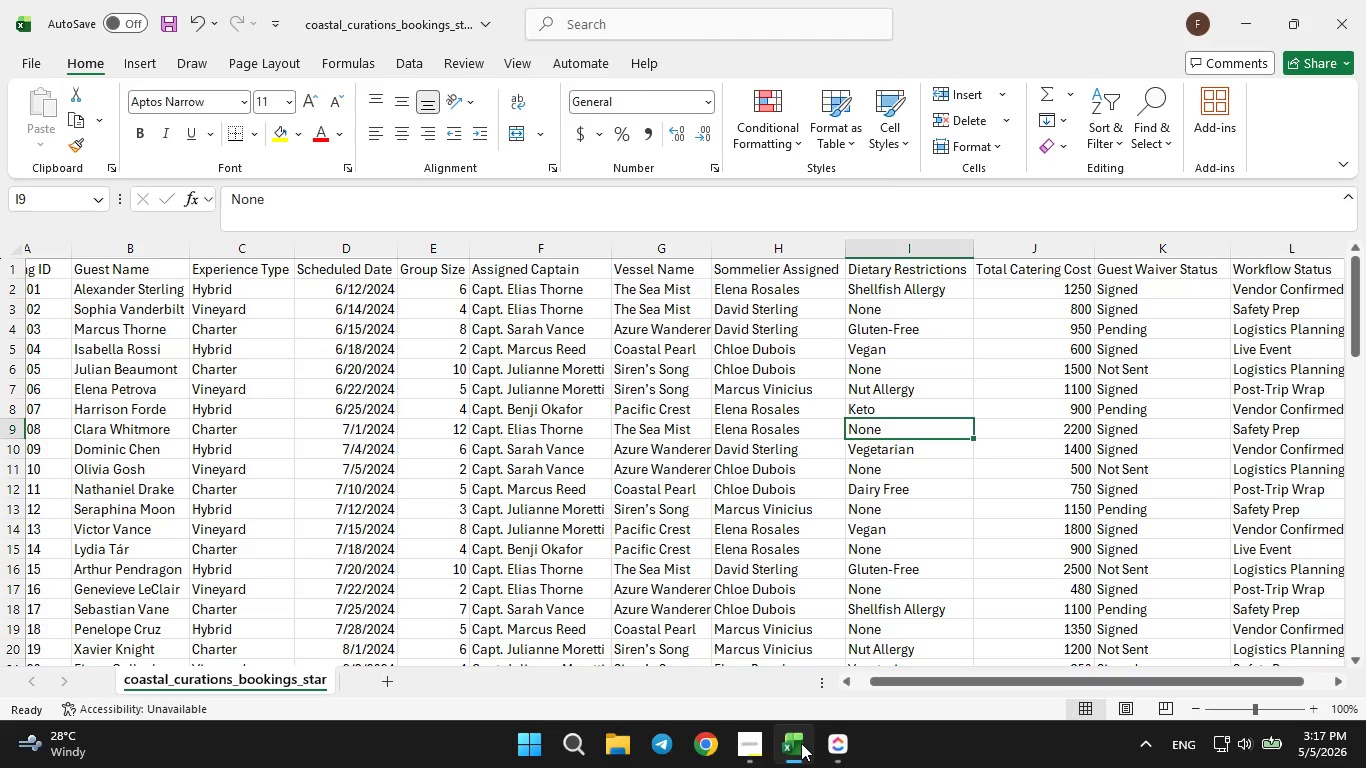 
left_click([801, 743])
 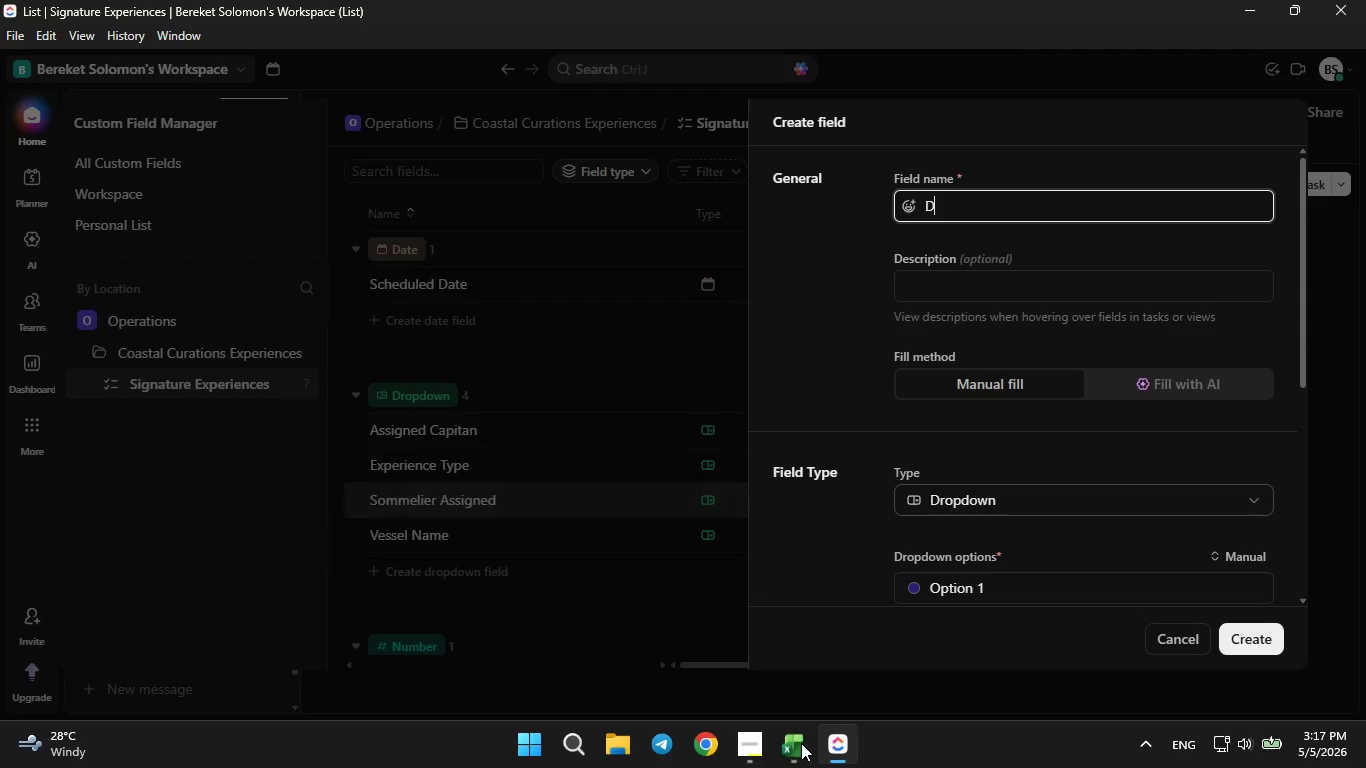 
type(iet)
 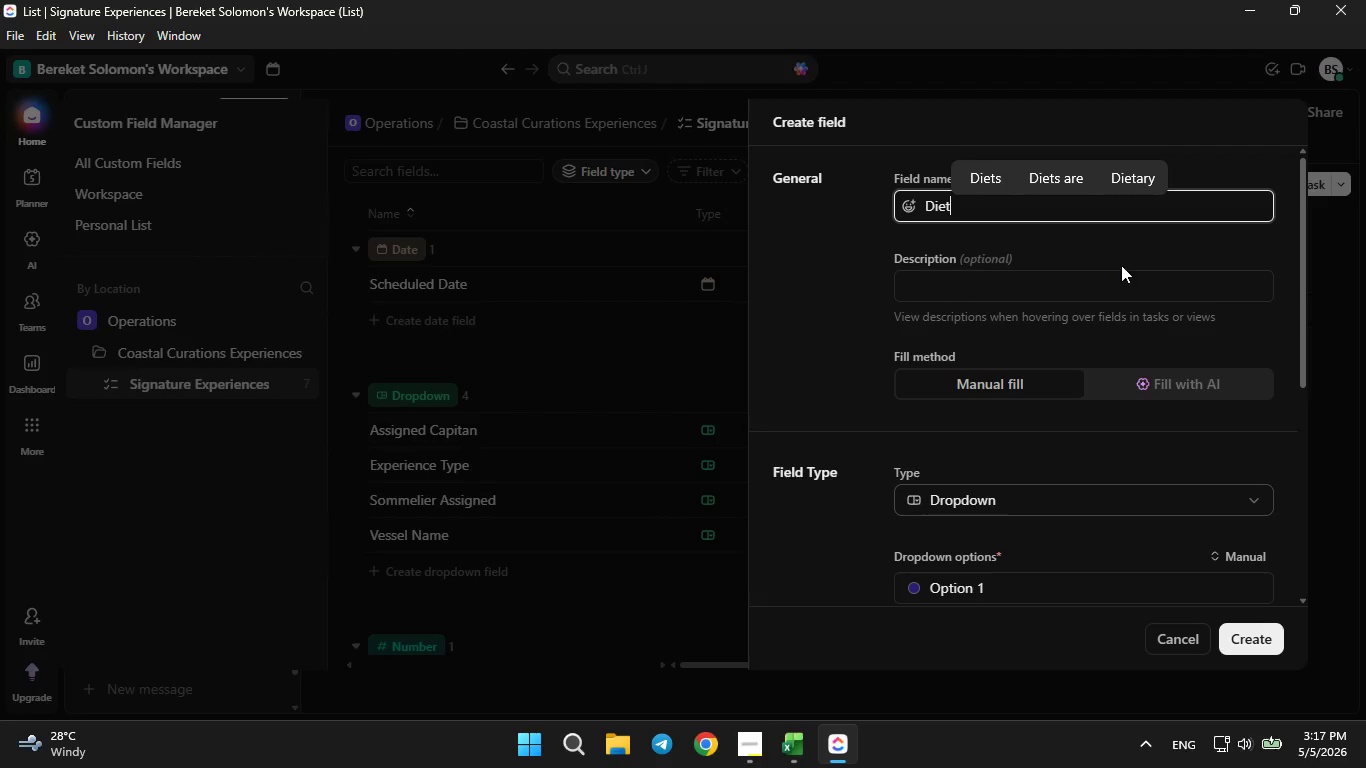 
left_click([1126, 189])
 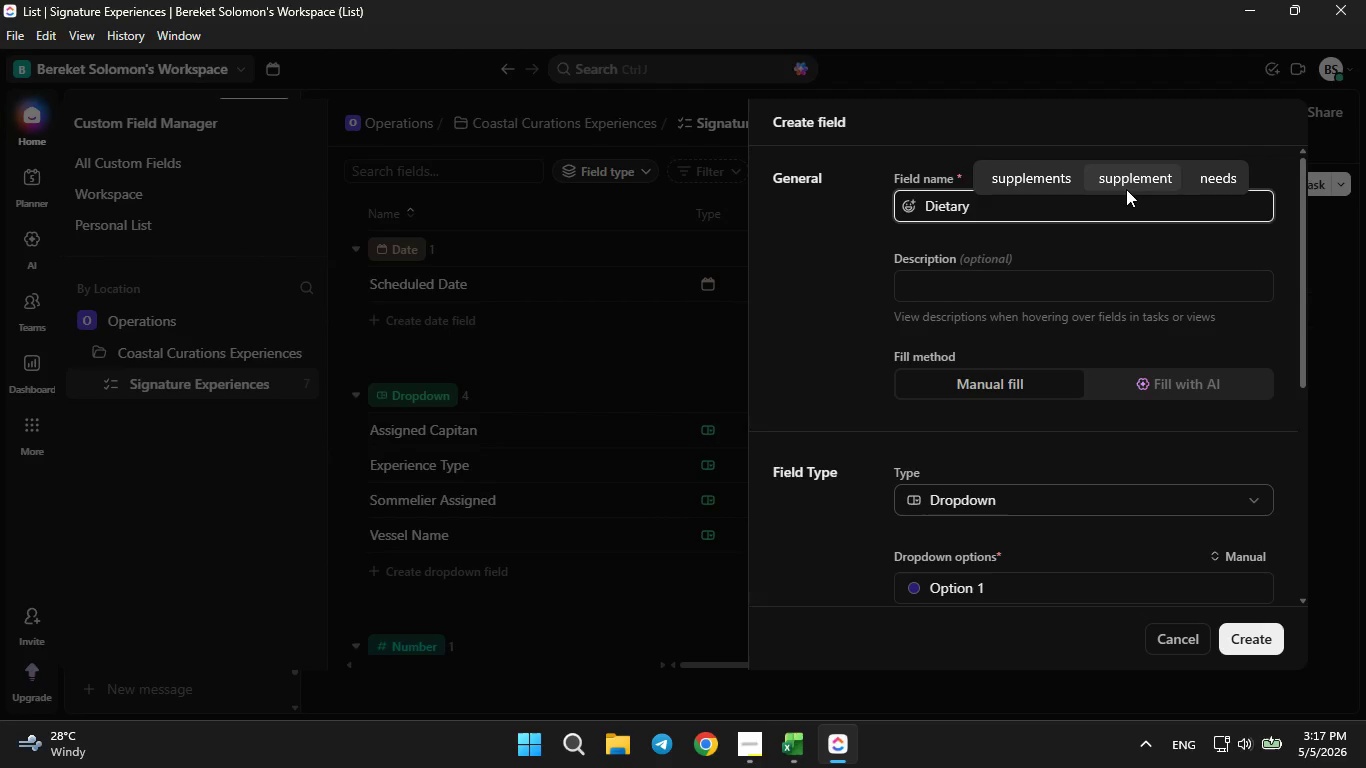 
type(Res)
 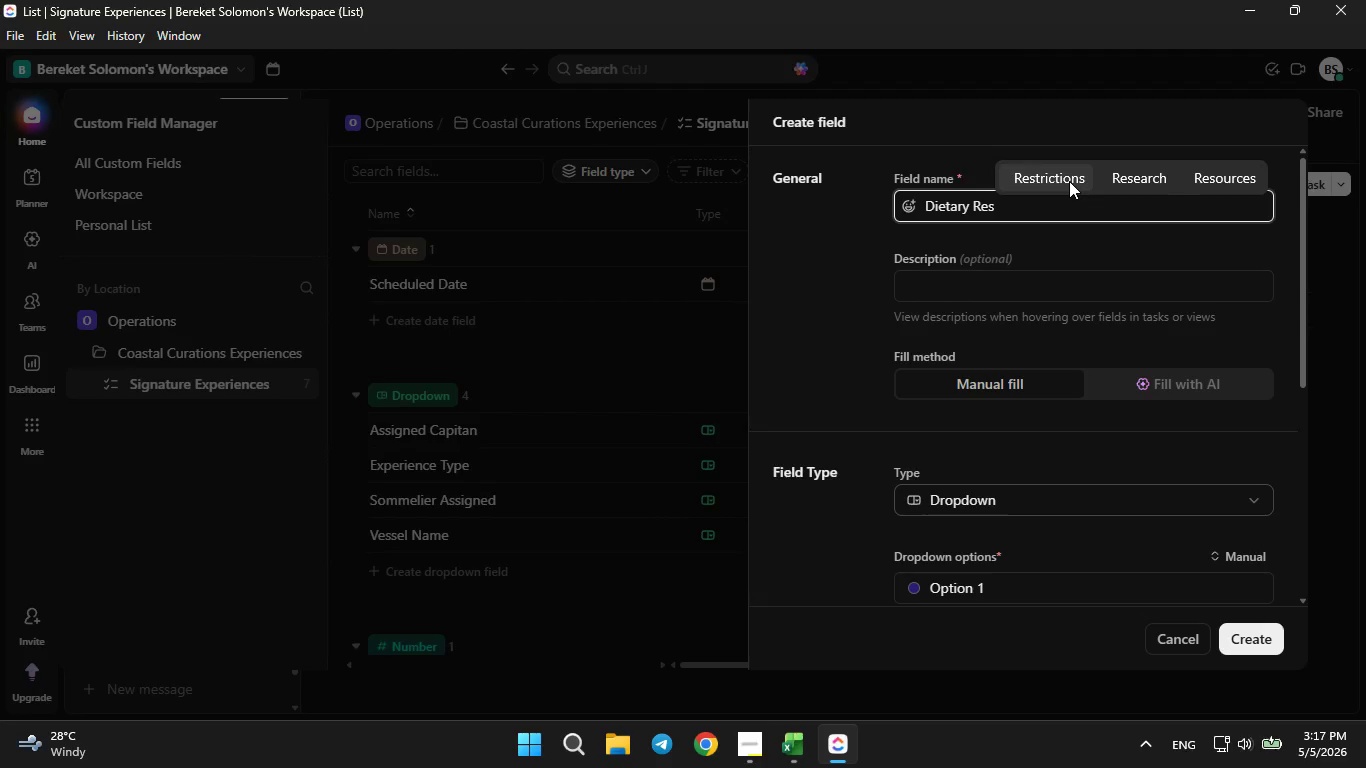 
left_click([1069, 181])
 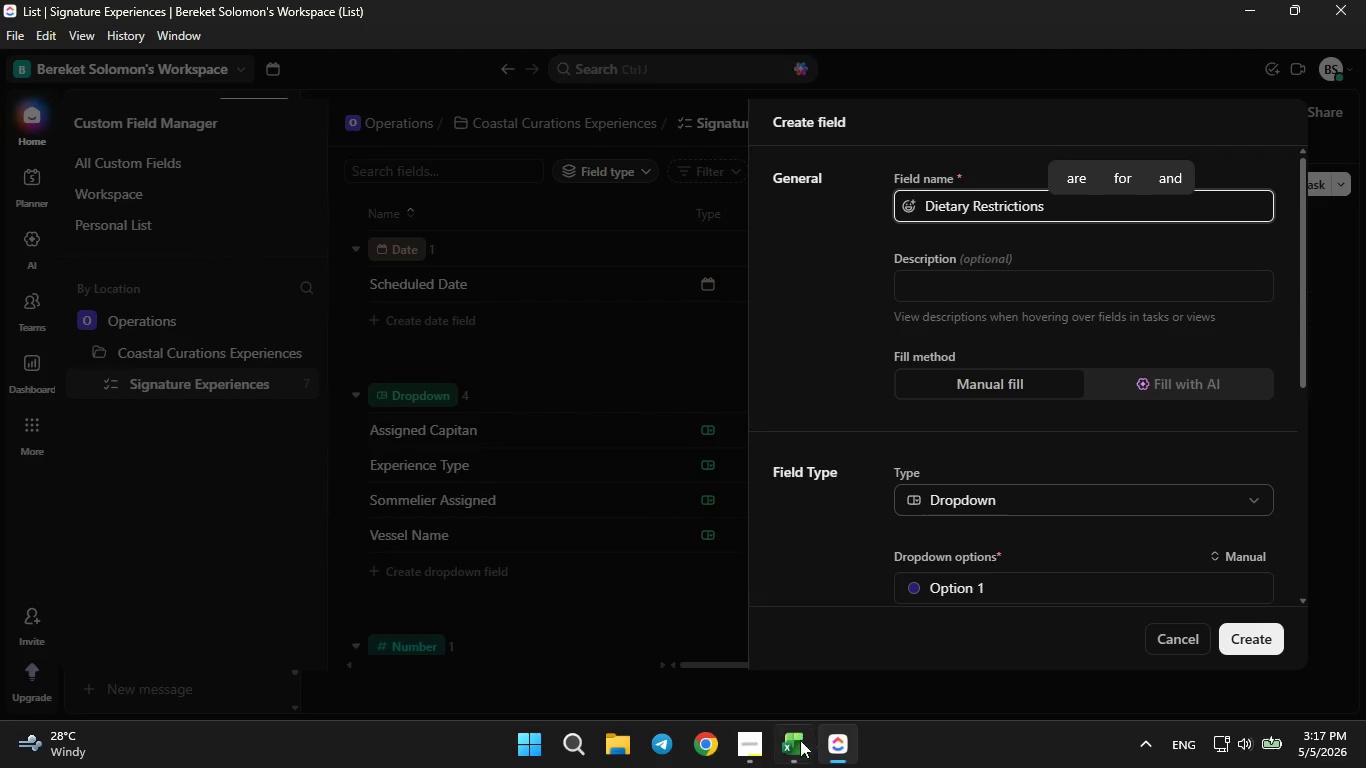 
left_click([793, 746])
 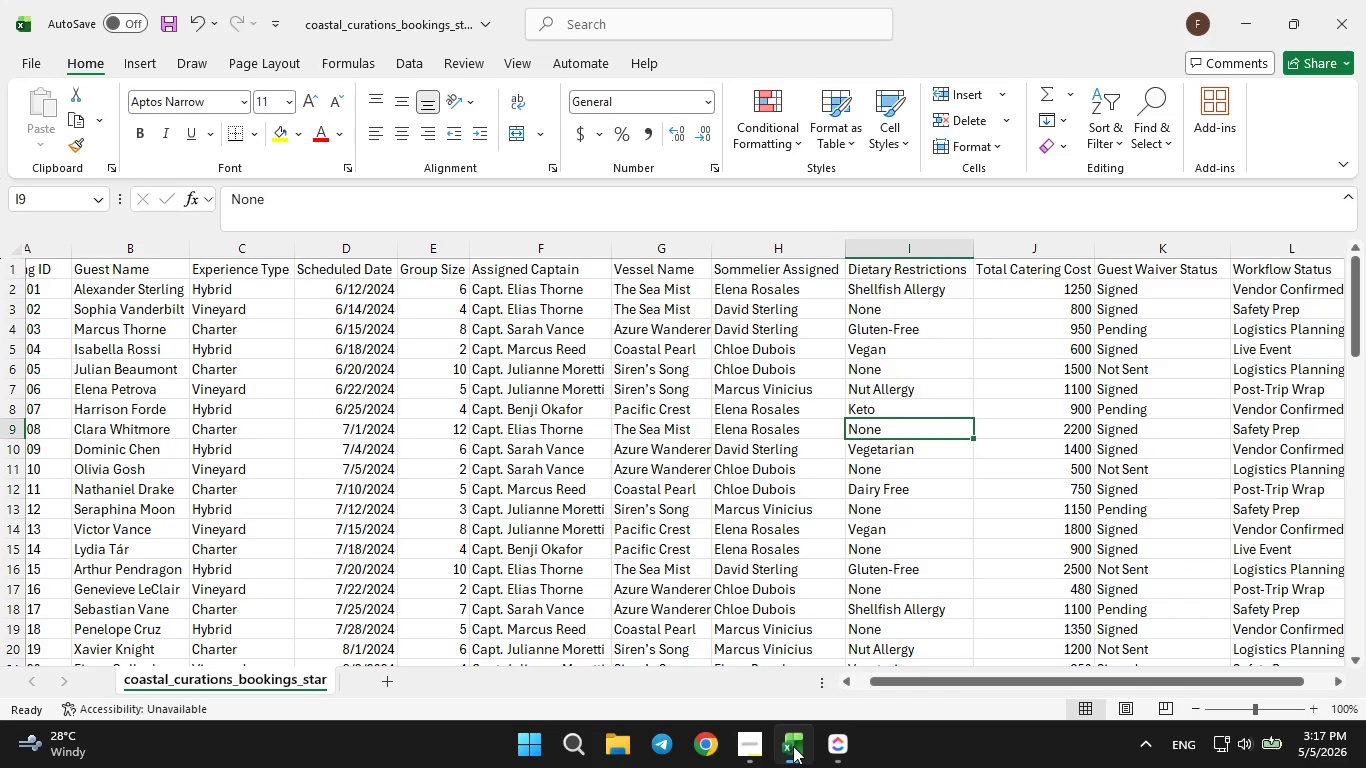 
left_click([793, 746])
 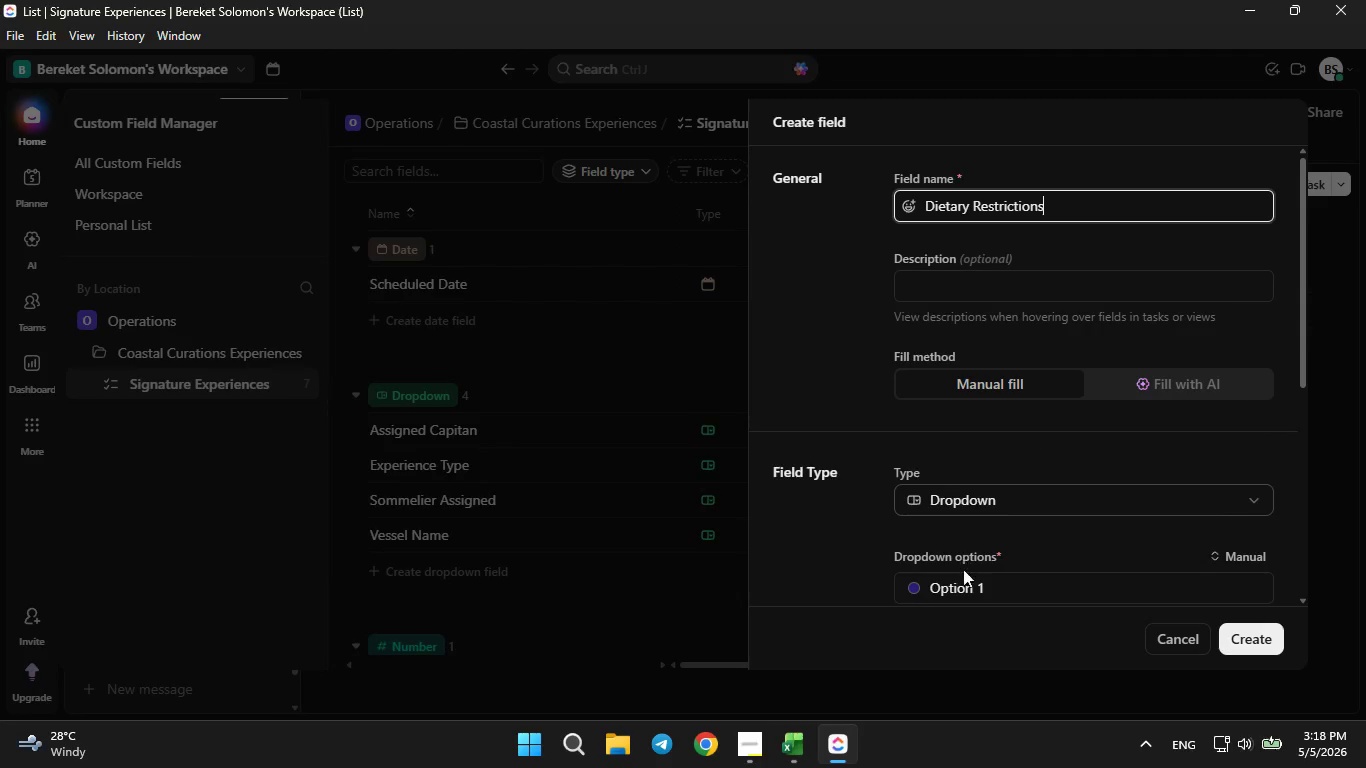 
left_click([995, 575])
 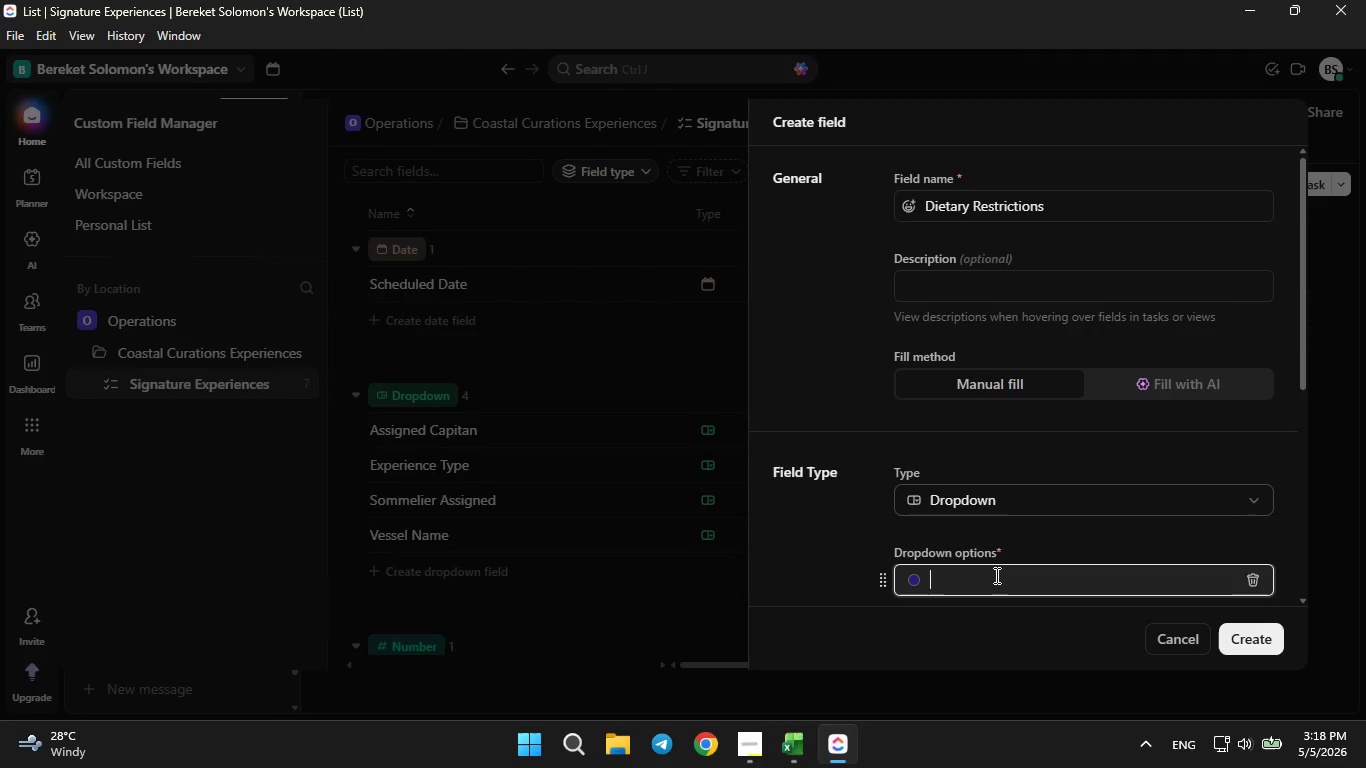 
key(Backspace)
type(Shellfish)
 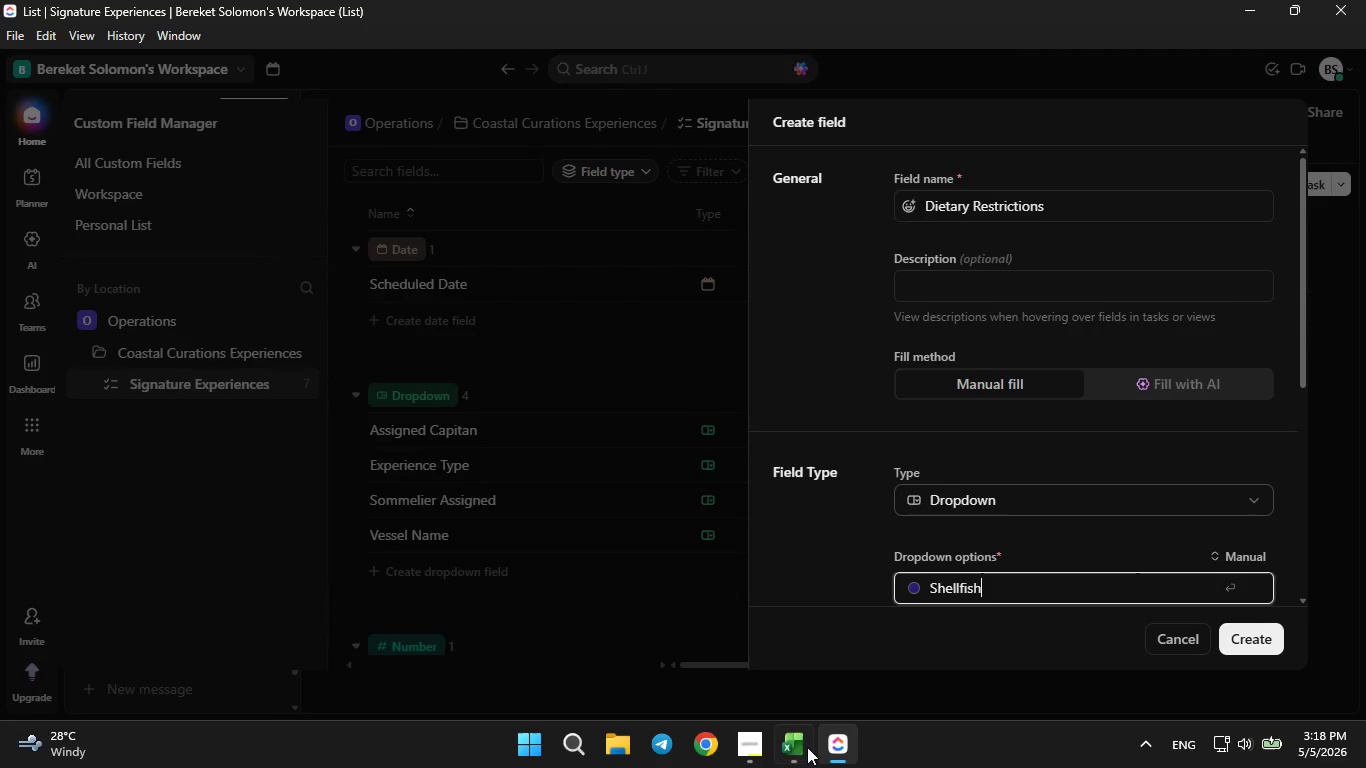 
left_click([790, 756])
 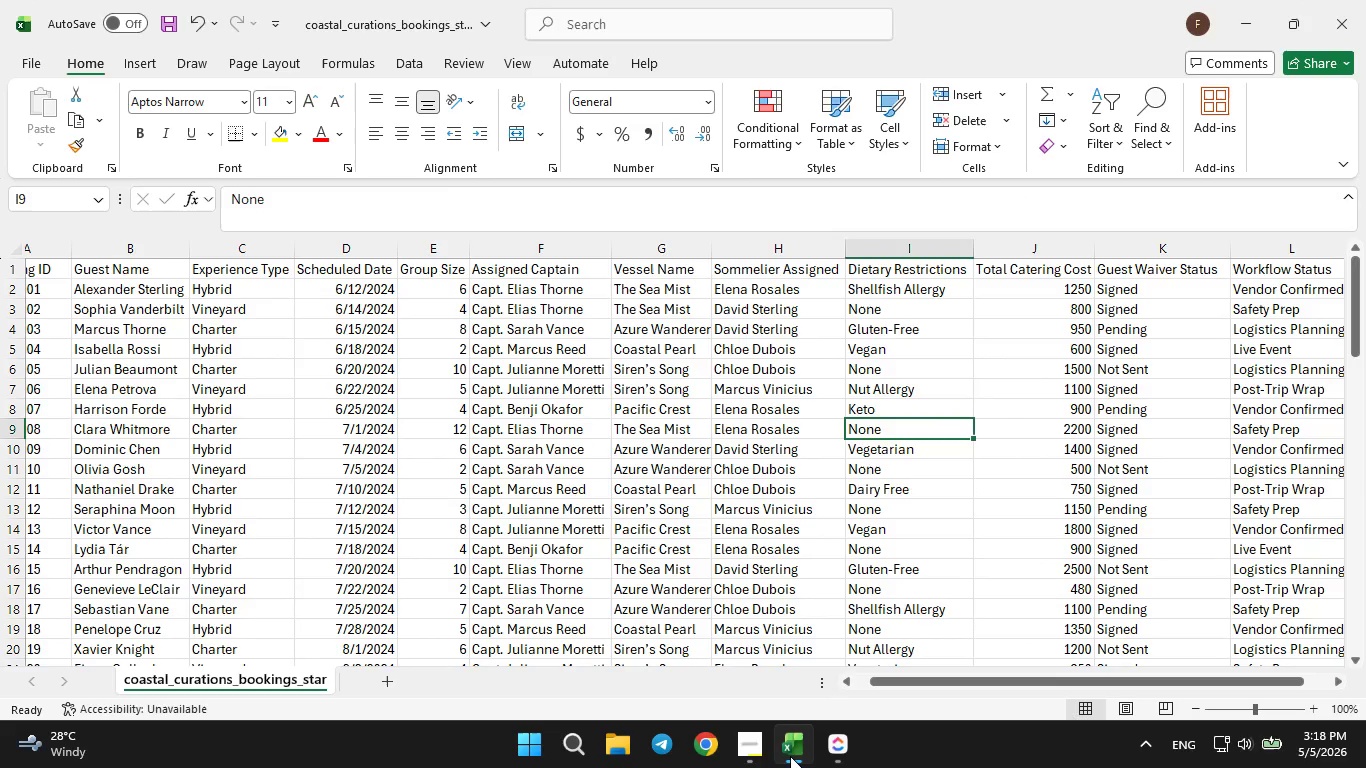 
left_click([790, 756])
 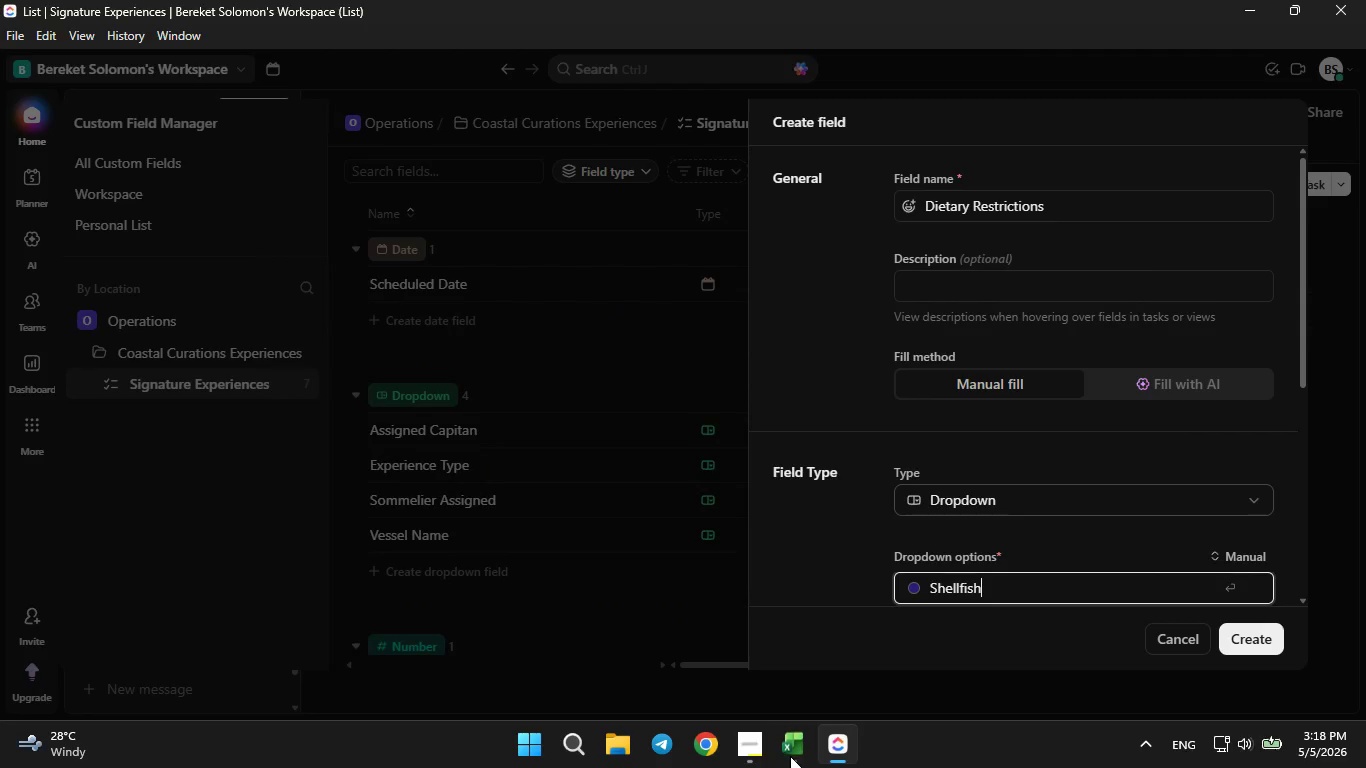 
type( Aller)
 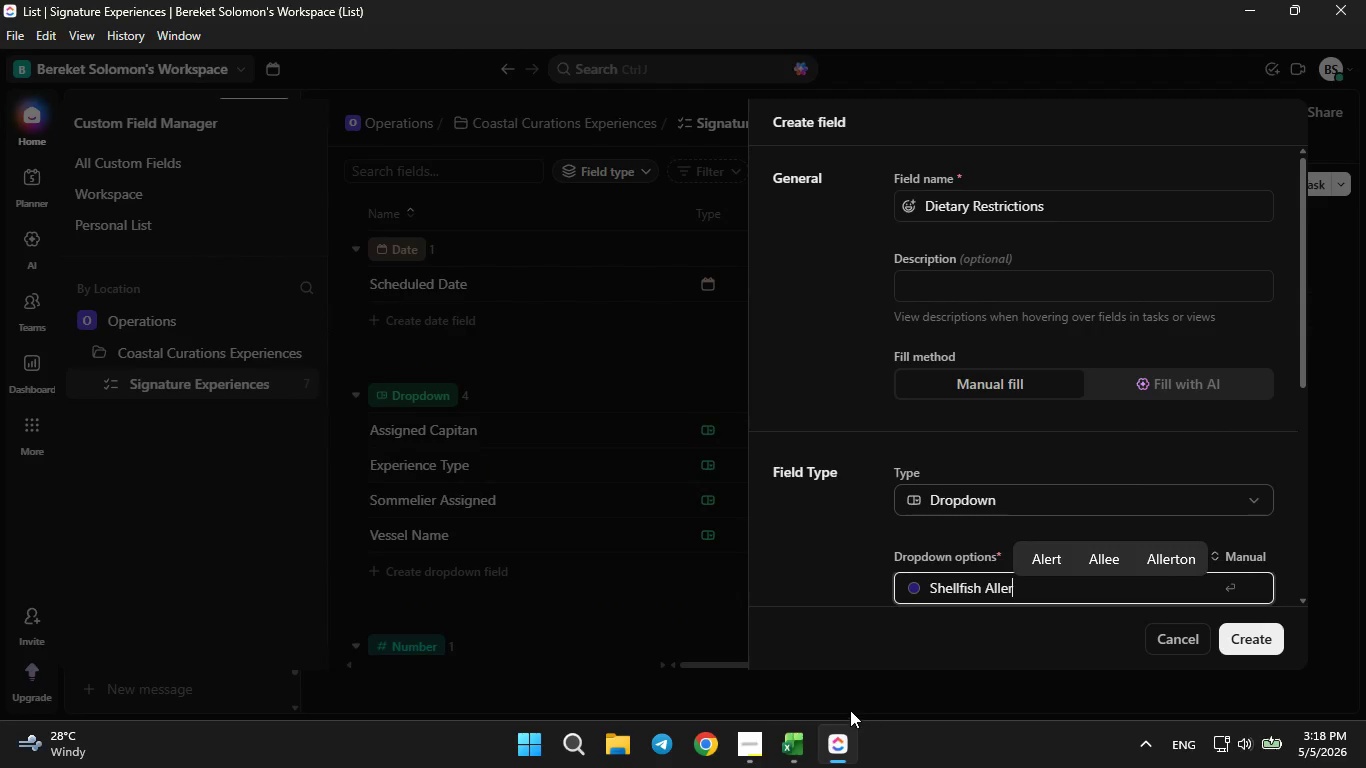 
key(G)
 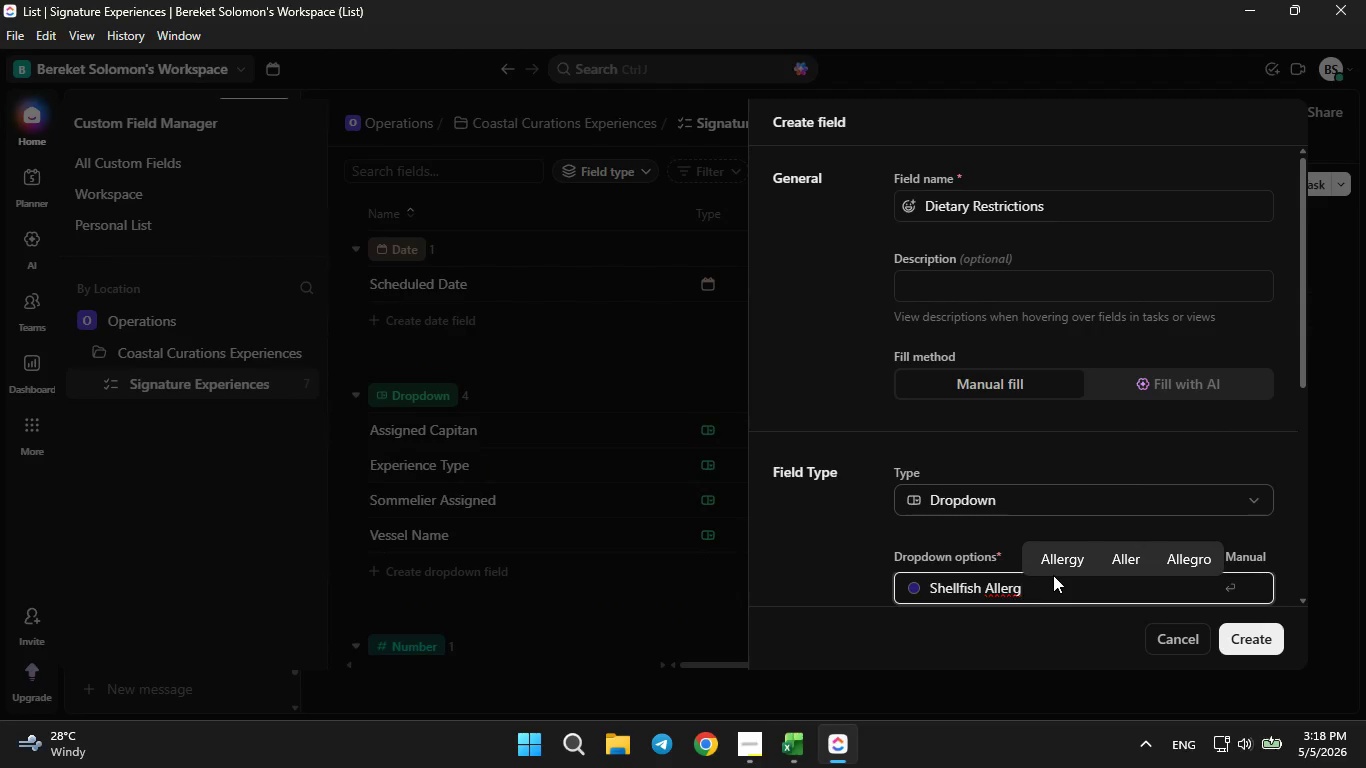 
left_click([1063, 551])
 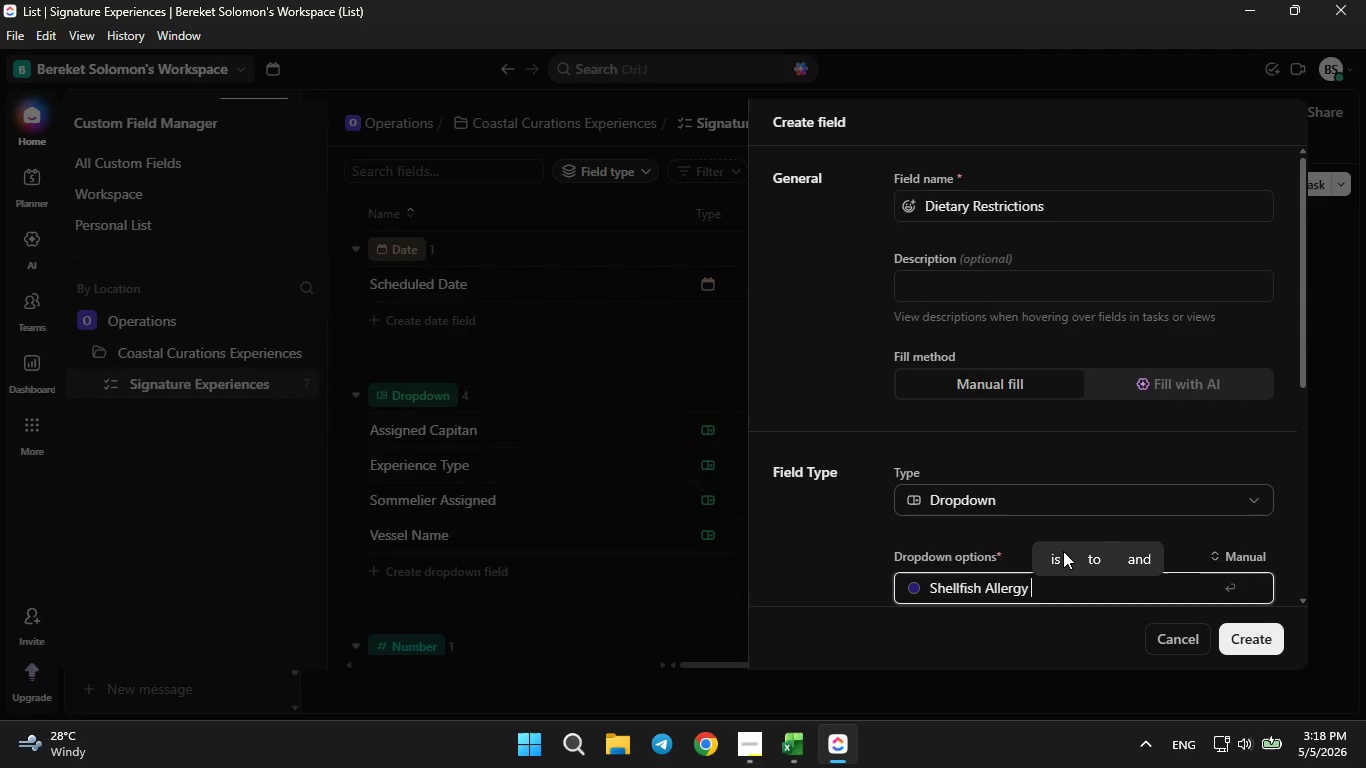 
scroll: coordinate [1011, 416], scroll_direction: down, amount: 5.0
 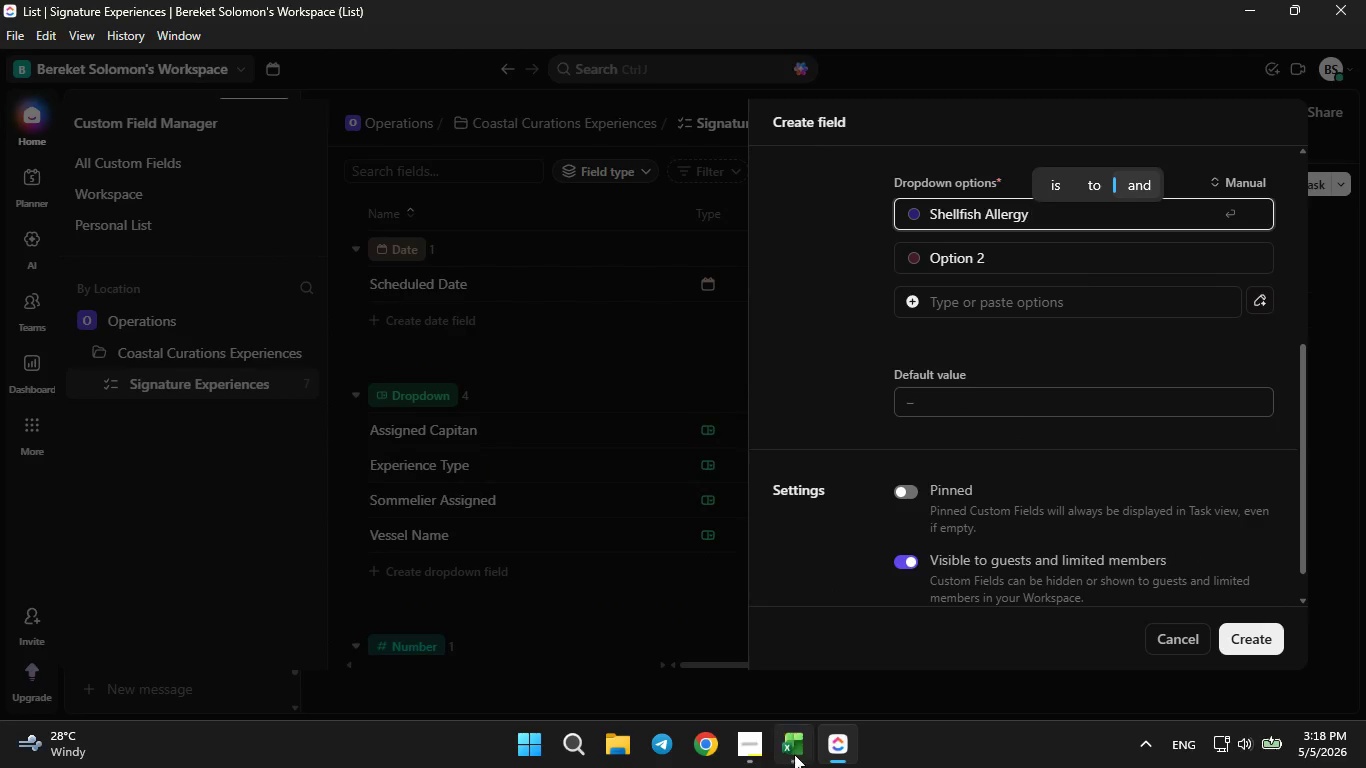 
left_click([796, 760])
 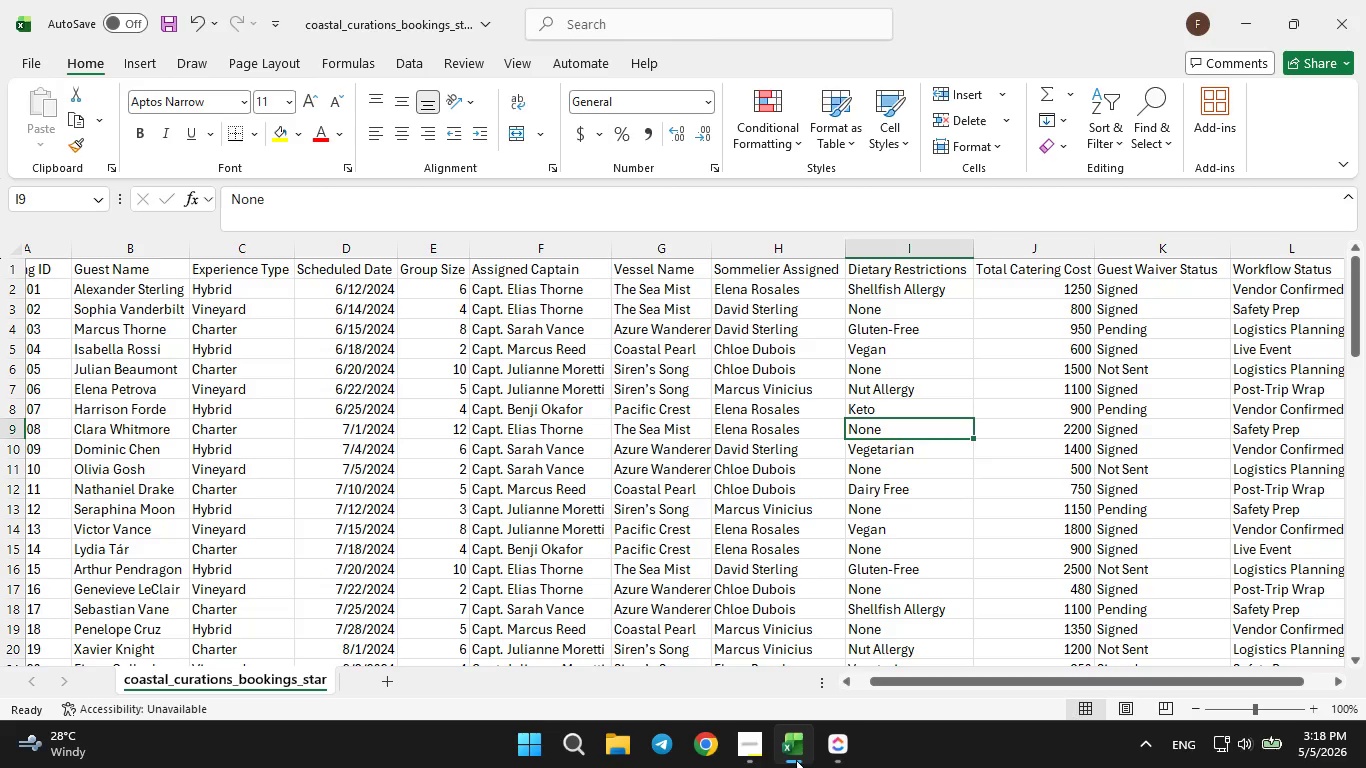 
left_click([796, 760])
 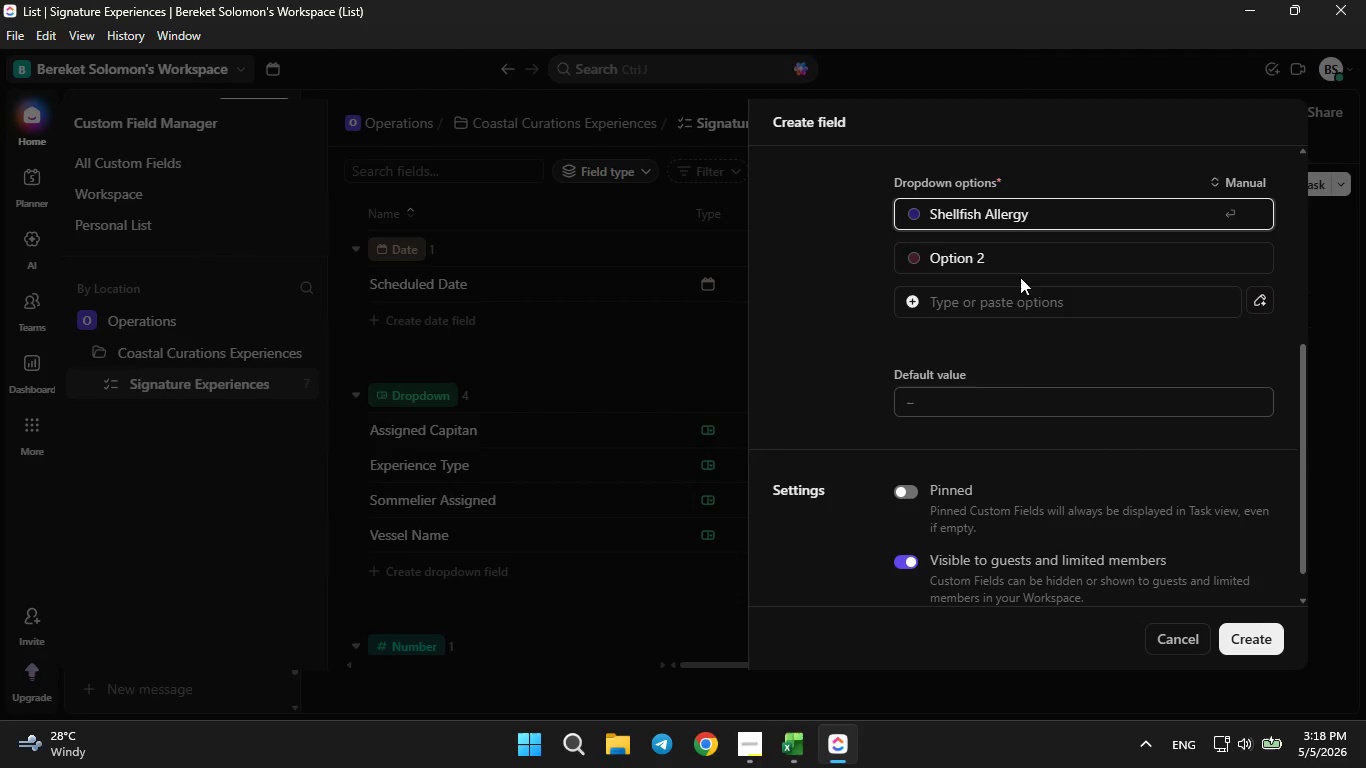 
left_click([1010, 270])
 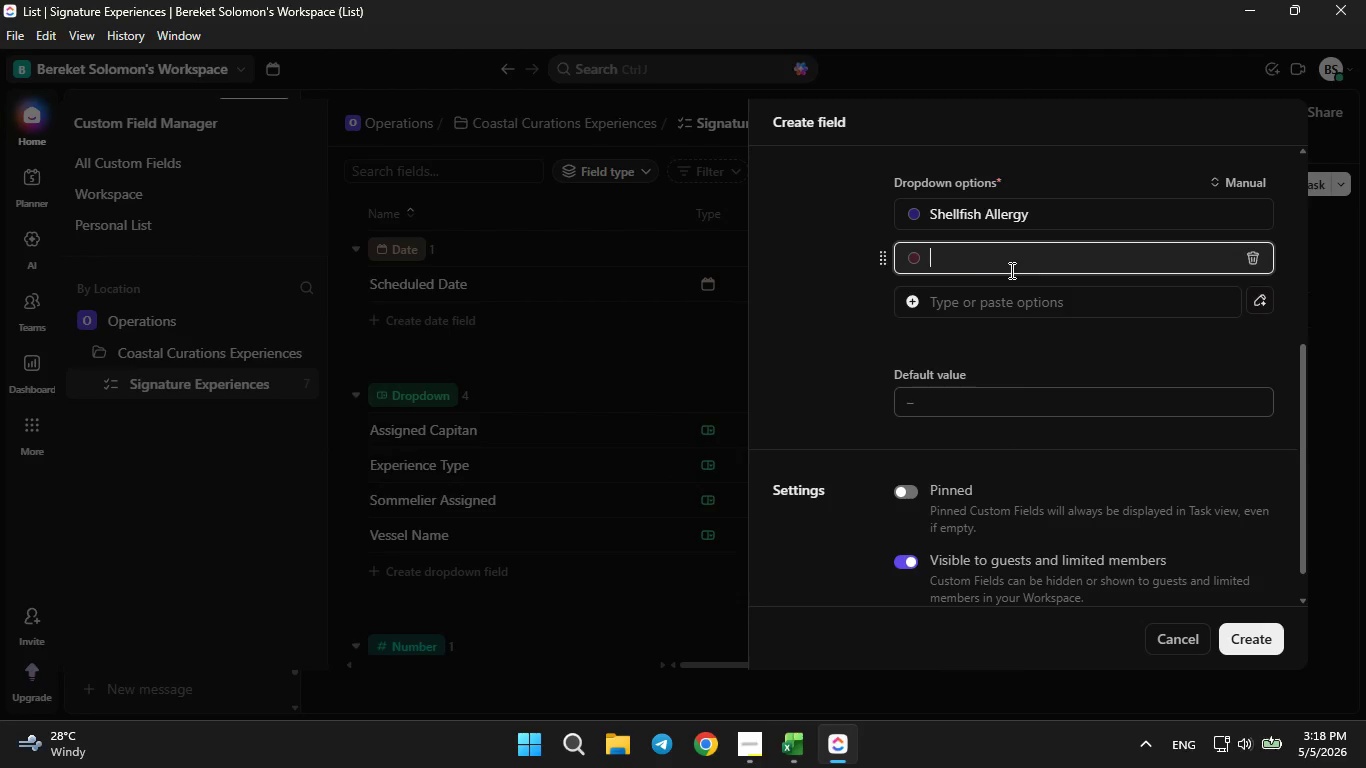 
key(Backspace)
type(None)
 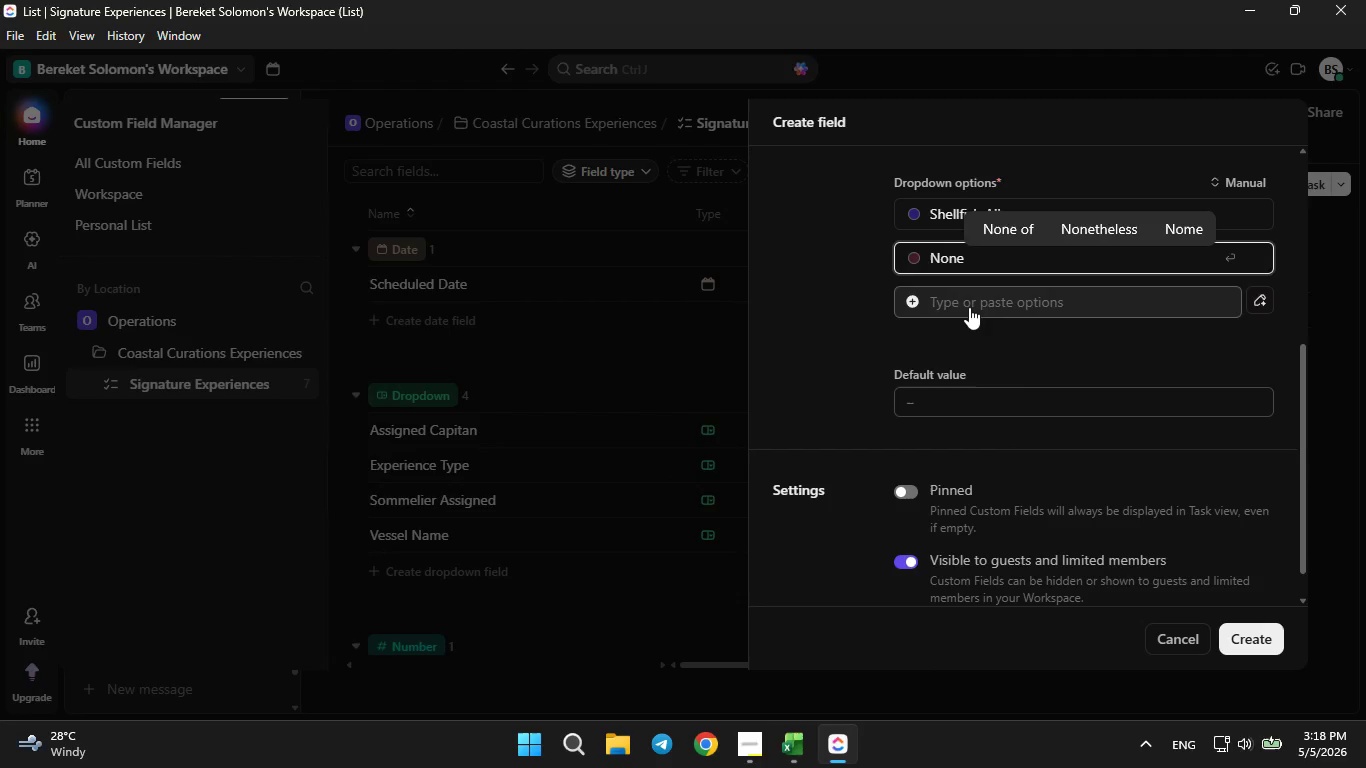 
left_click([969, 303])
 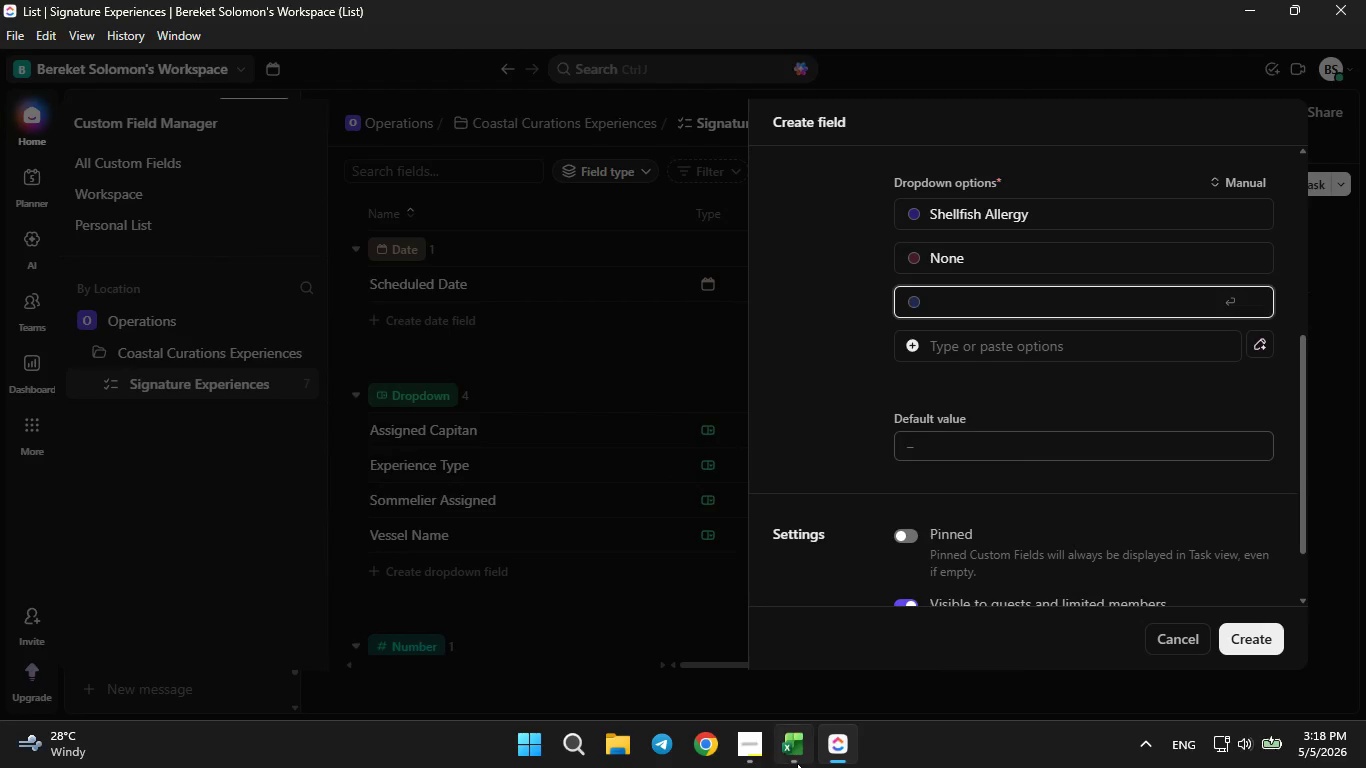 
left_click([797, 763])
 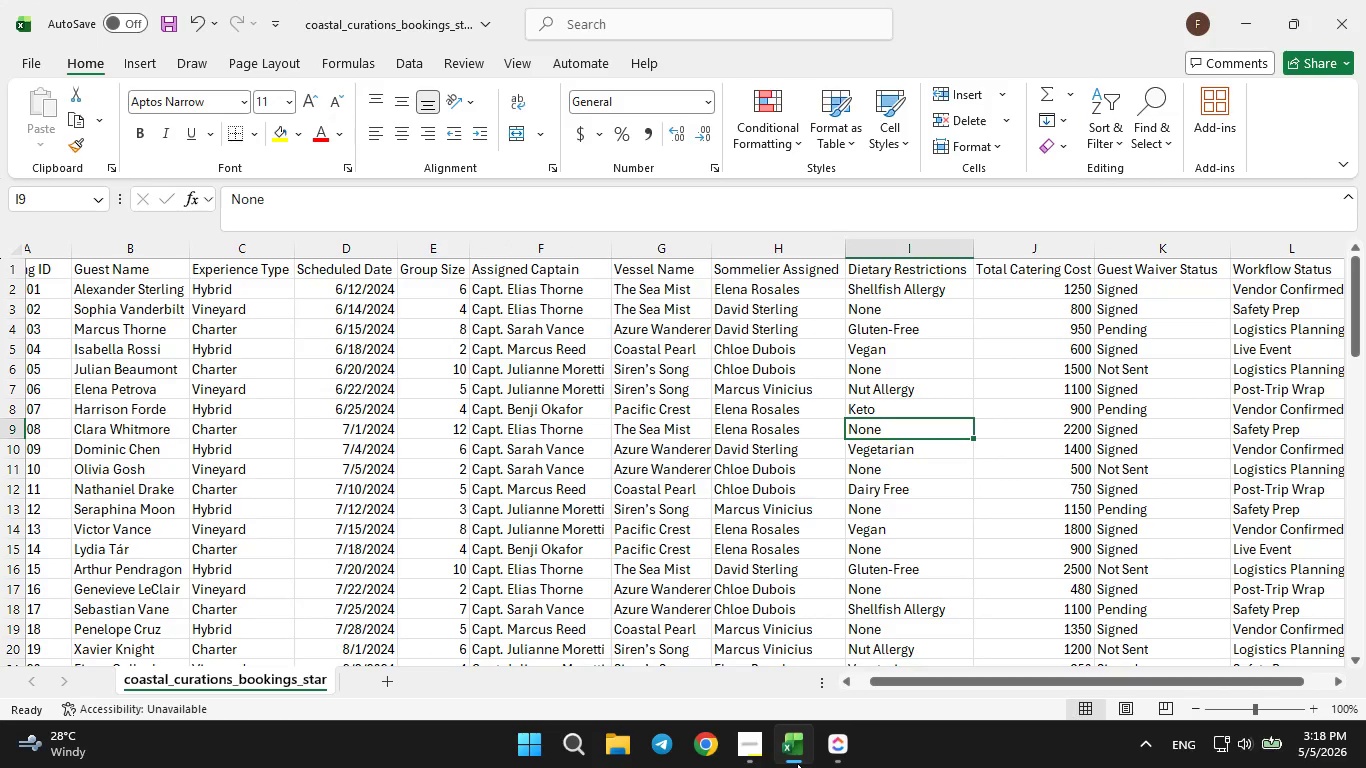 
left_click([797, 763])
 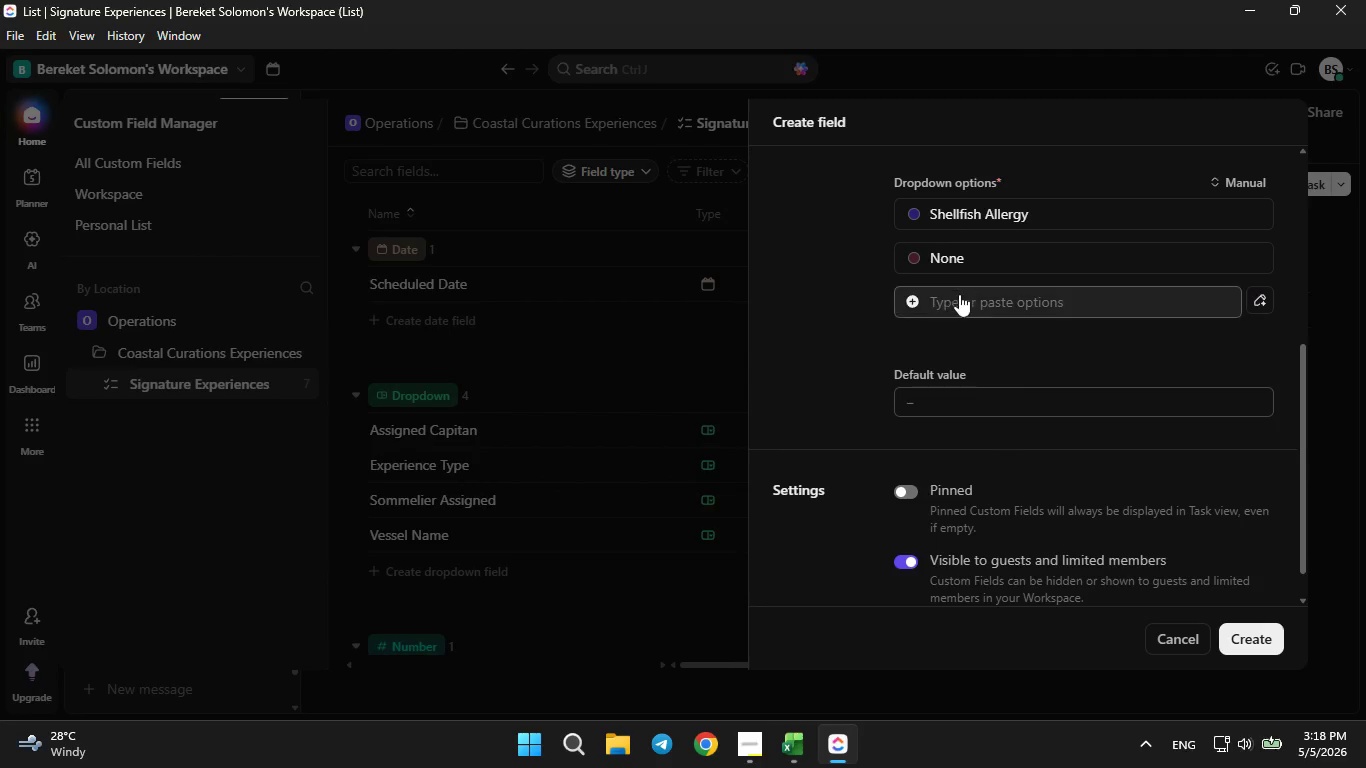 
left_click([959, 303])
 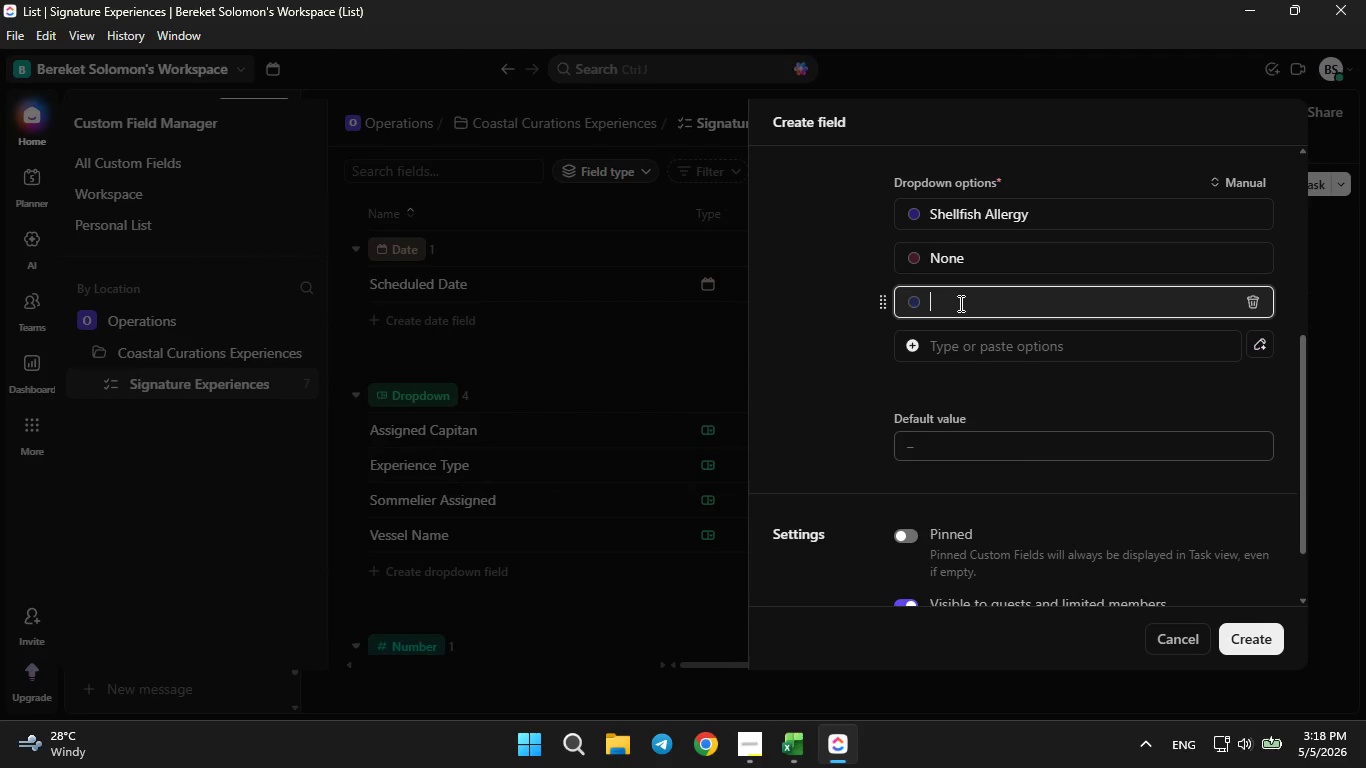 
type(Gluten-Free)
 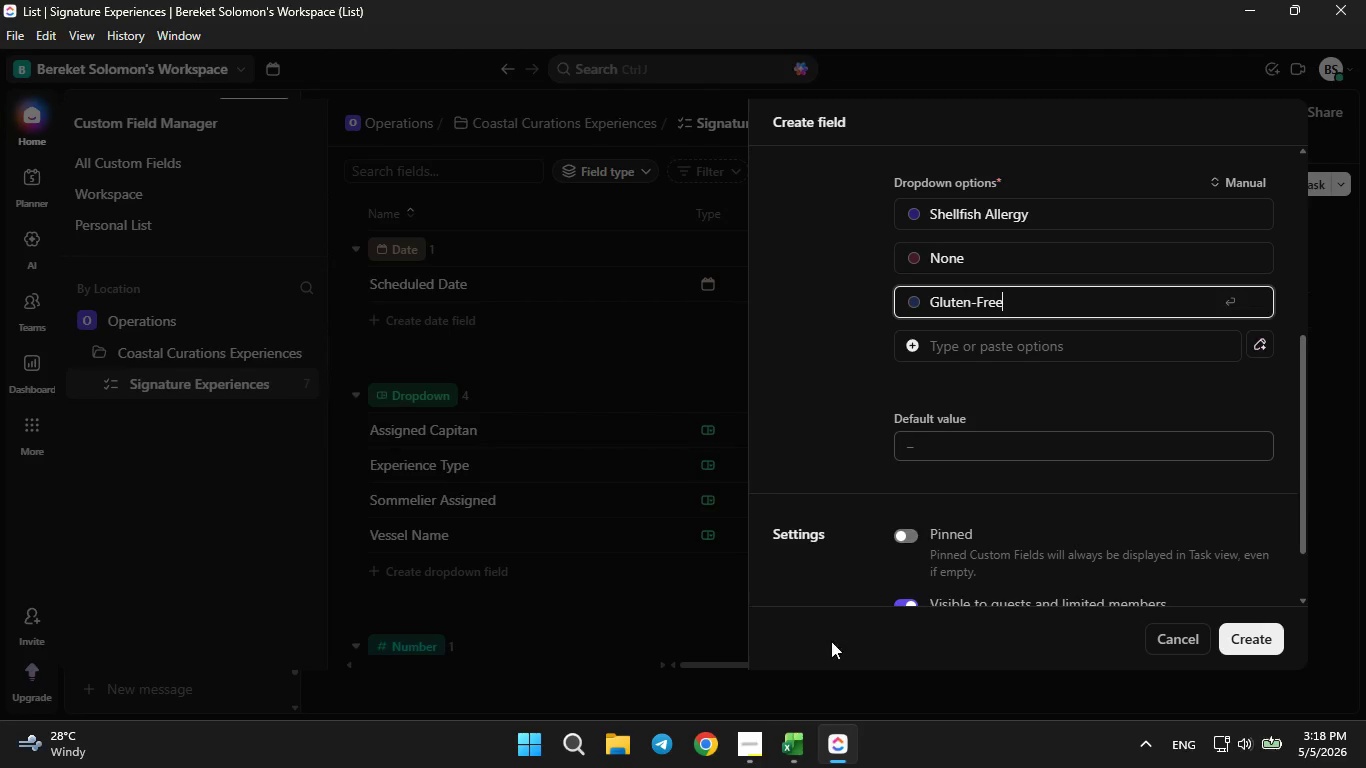 
left_click([791, 730])
 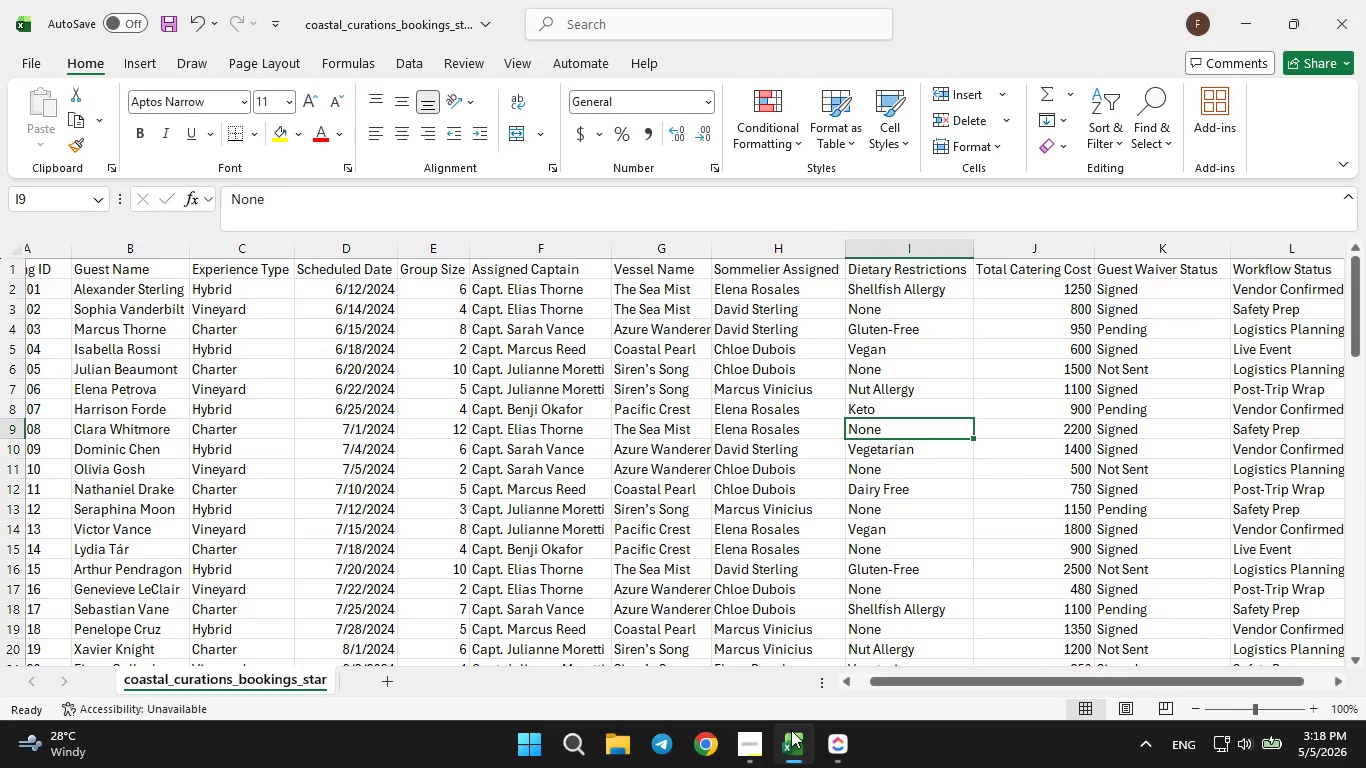 
left_click([791, 730])
 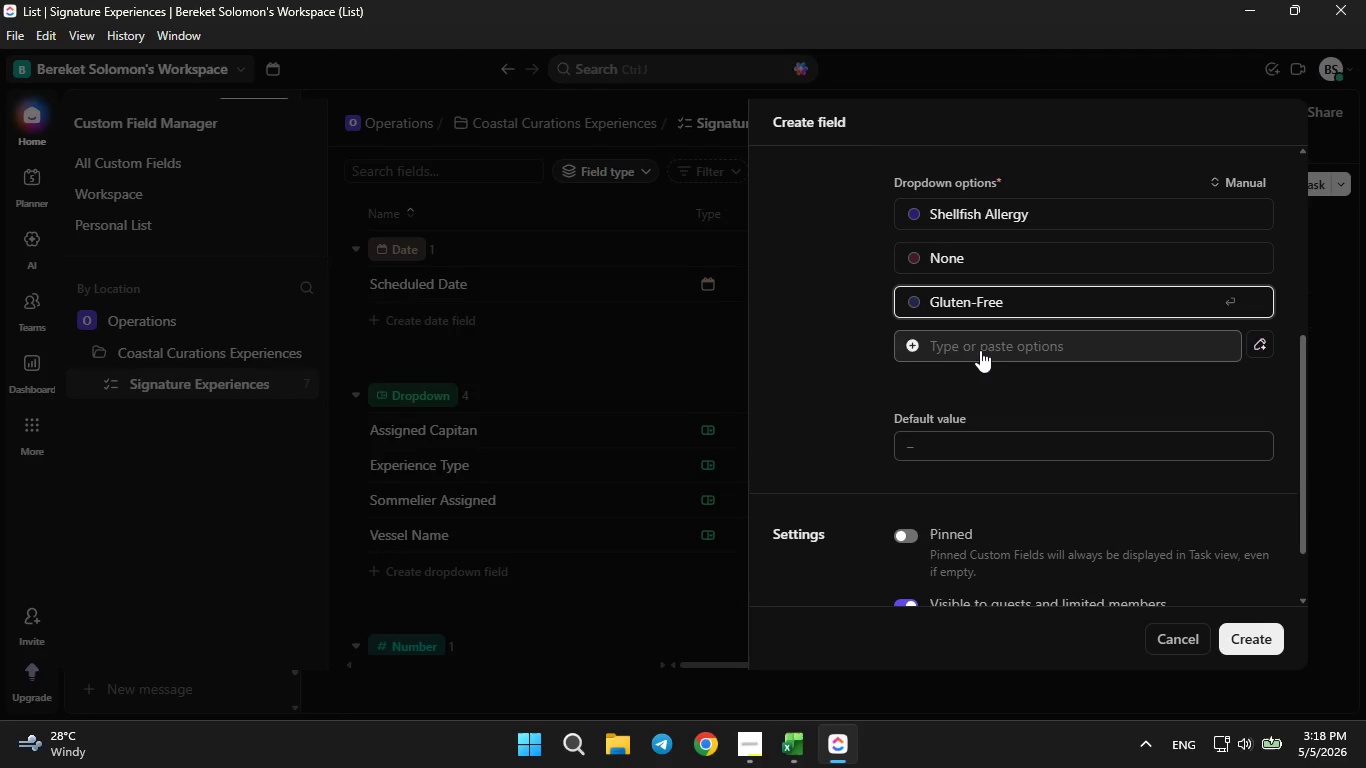 
left_click([975, 345])
 